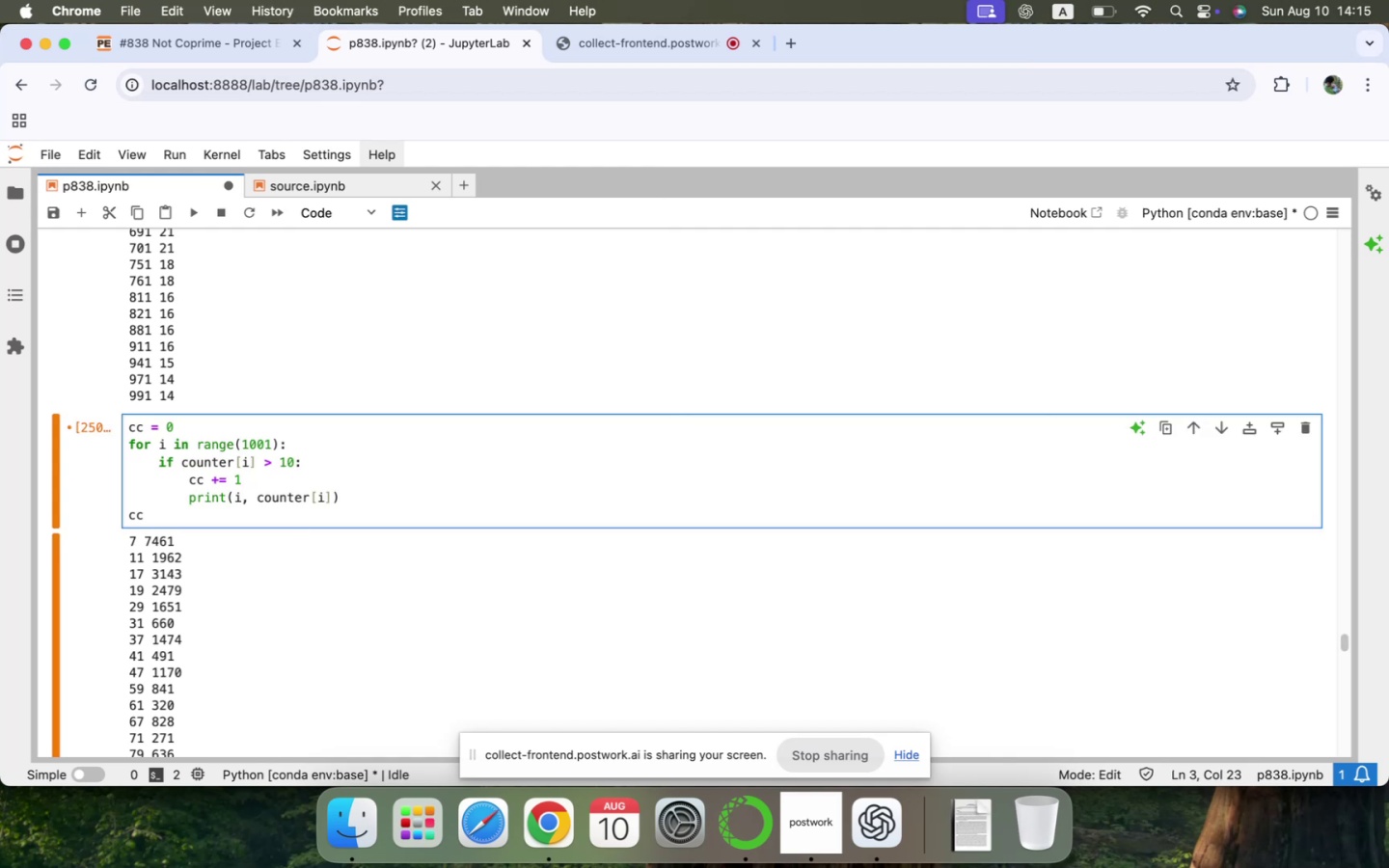 
key(ArrowDown)
 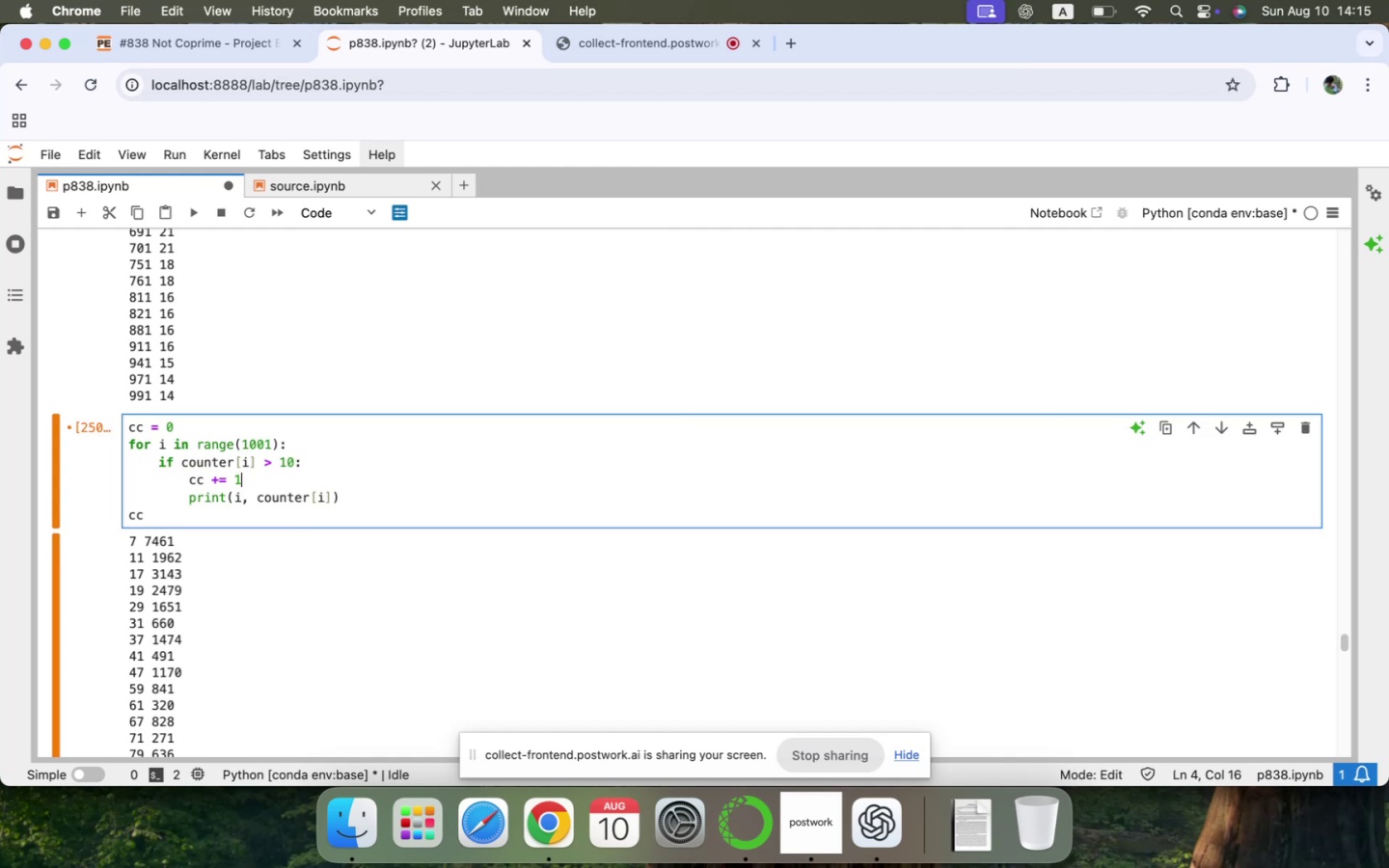 
key(ArrowDown)
 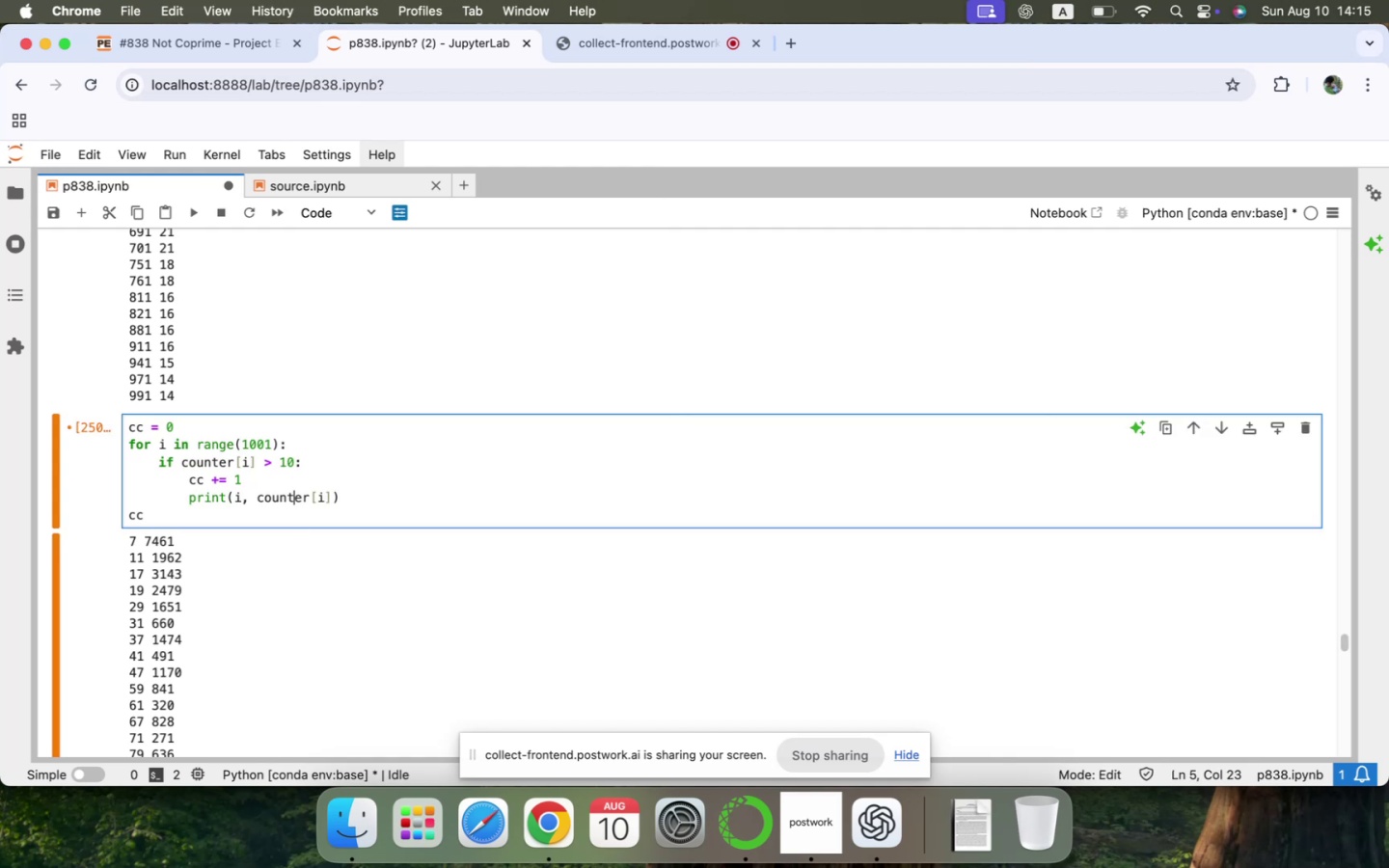 
hold_key(key=ArrowLeft, duration=1.45)
 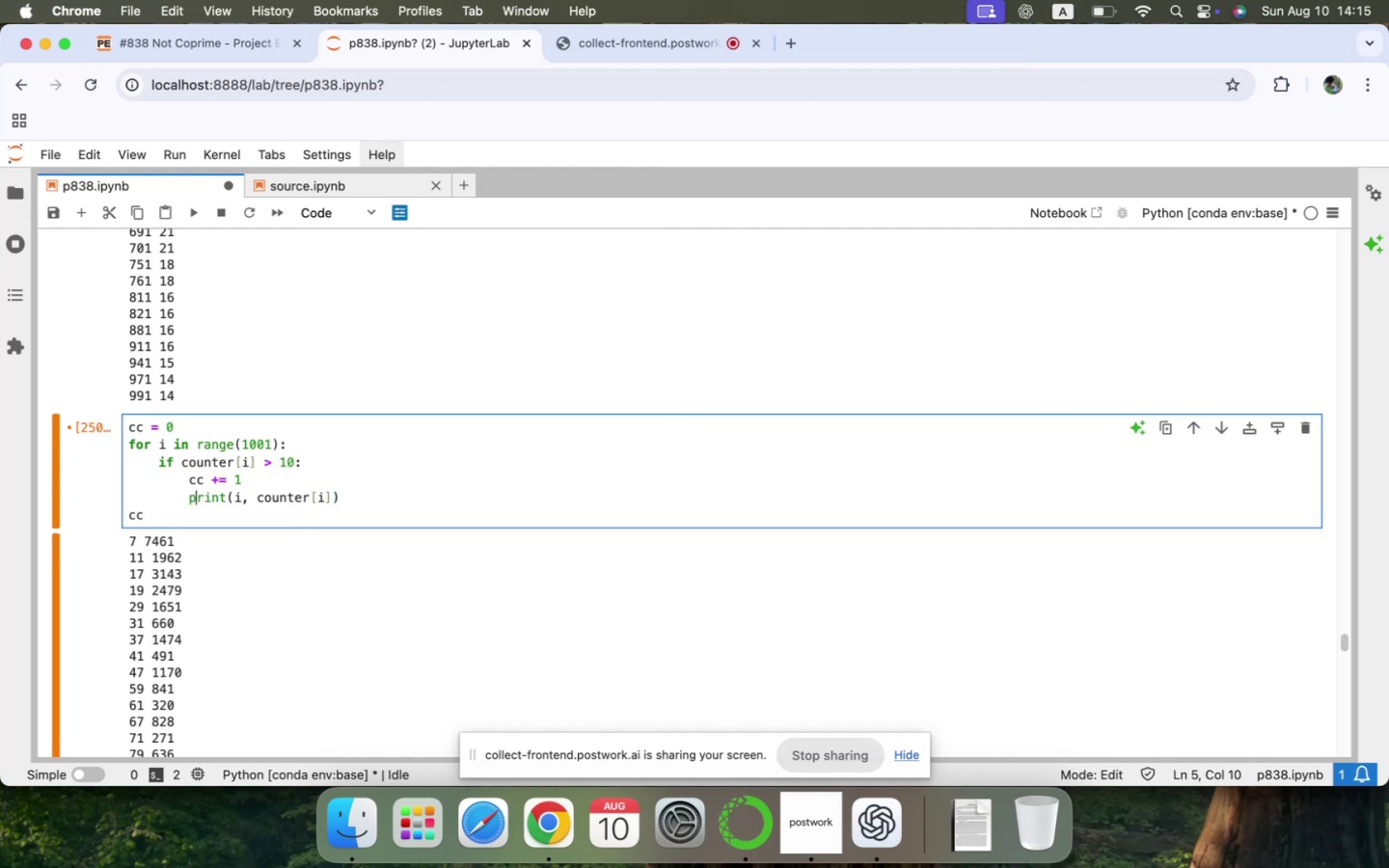 
key(ArrowLeft)
 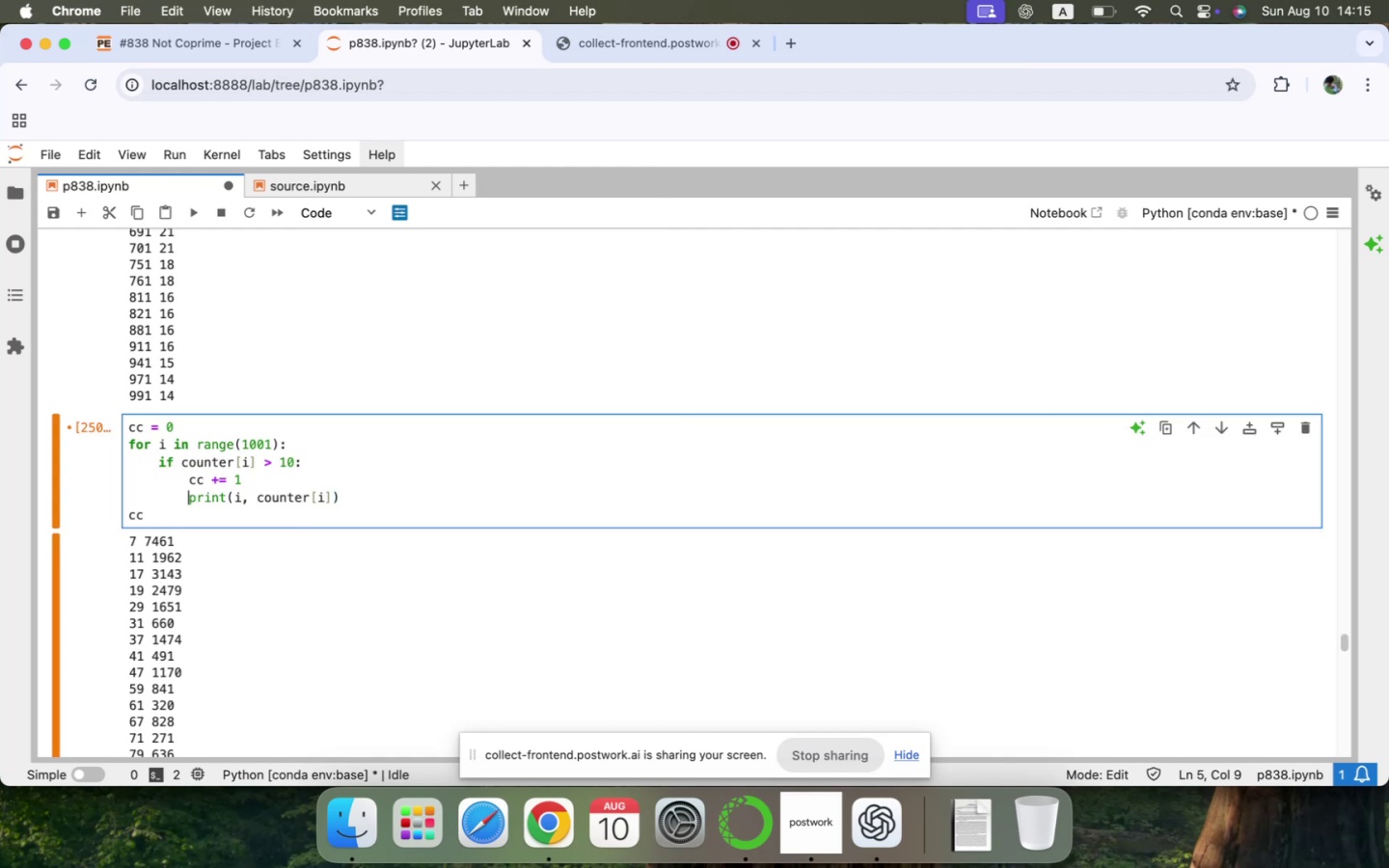 
key(Shift+3)
 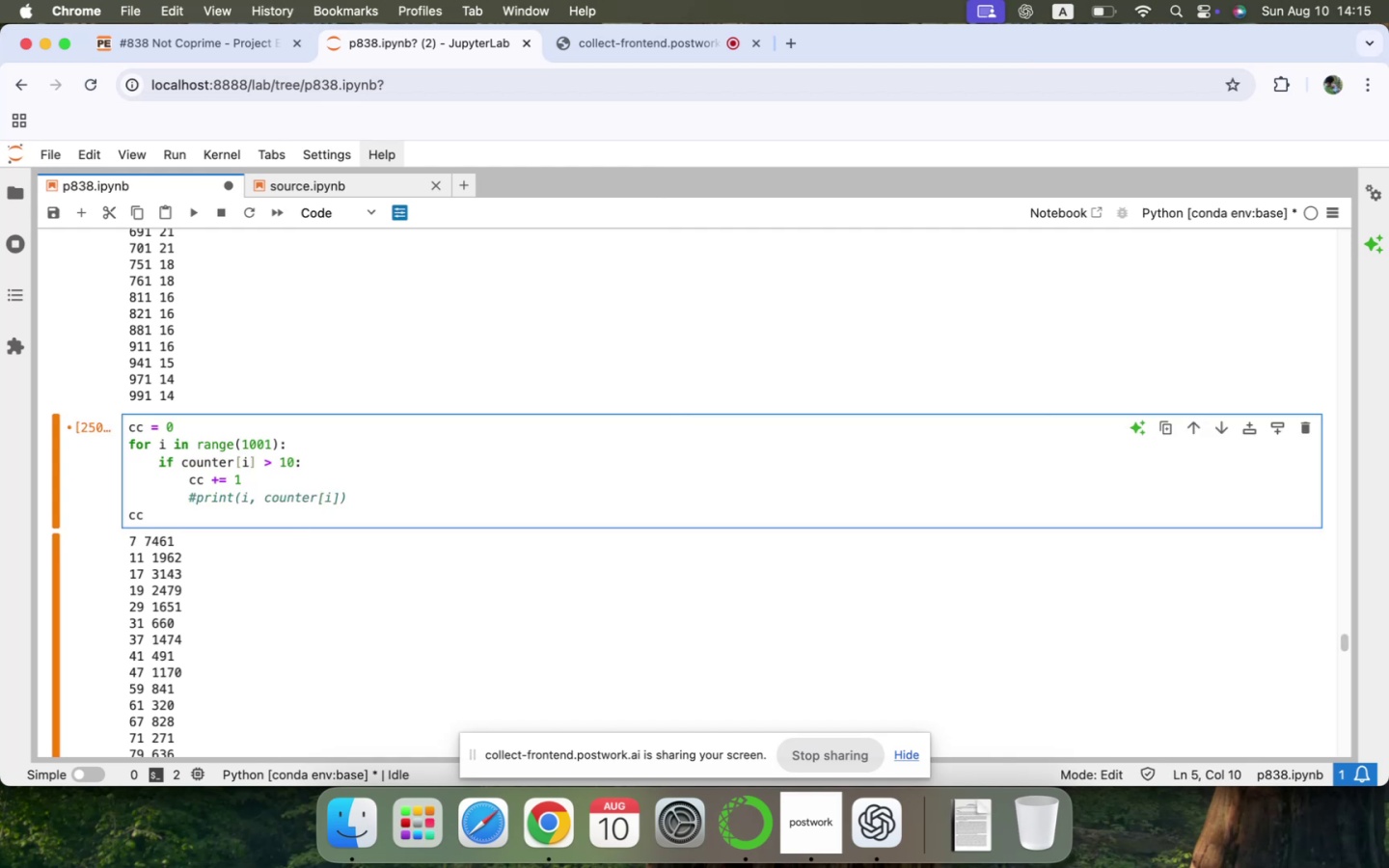 
key(Shift+Enter)
 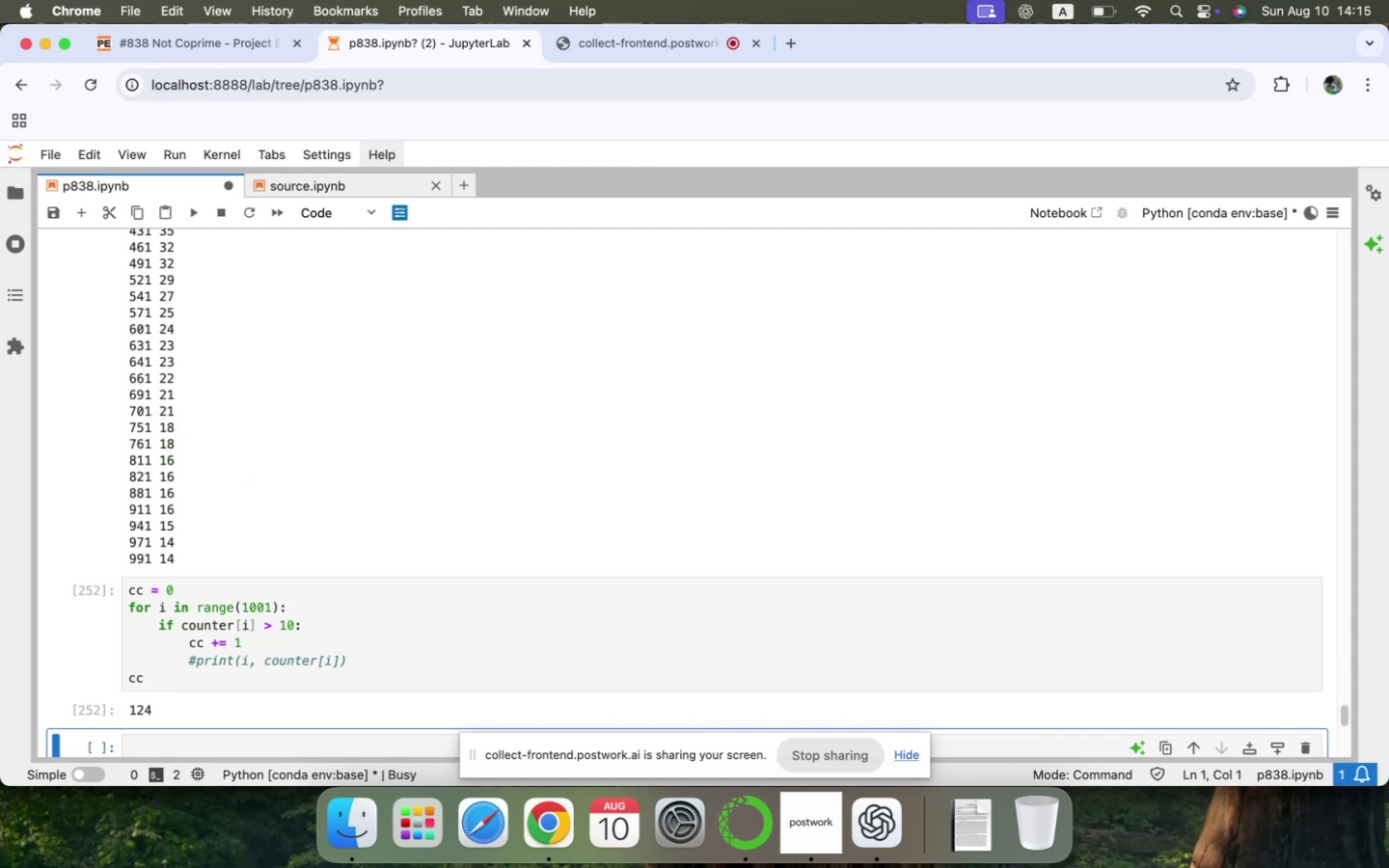 
scroll: coordinate [346, 613], scroll_direction: down, amount: 10.0
 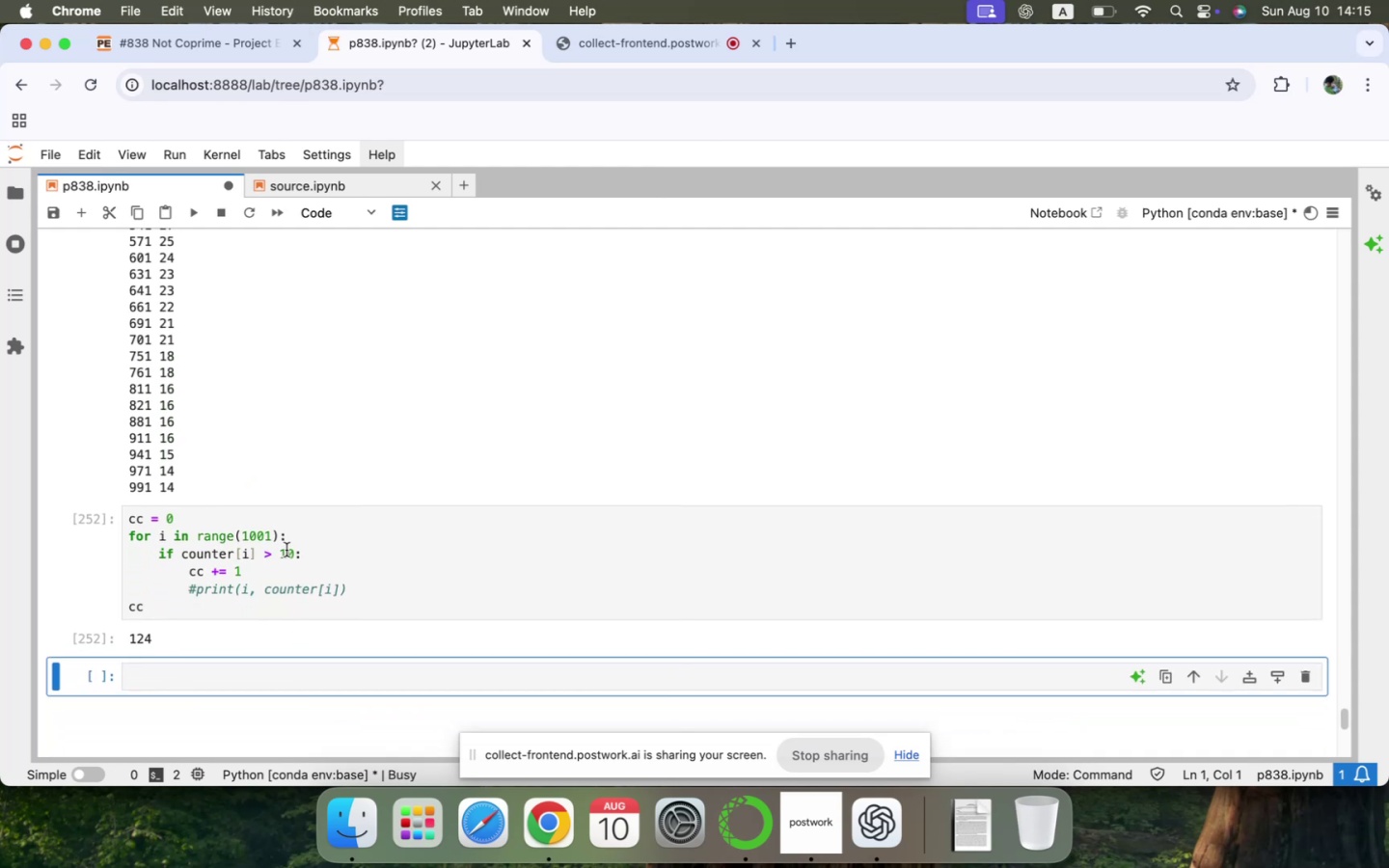 
double_click([288, 550])
 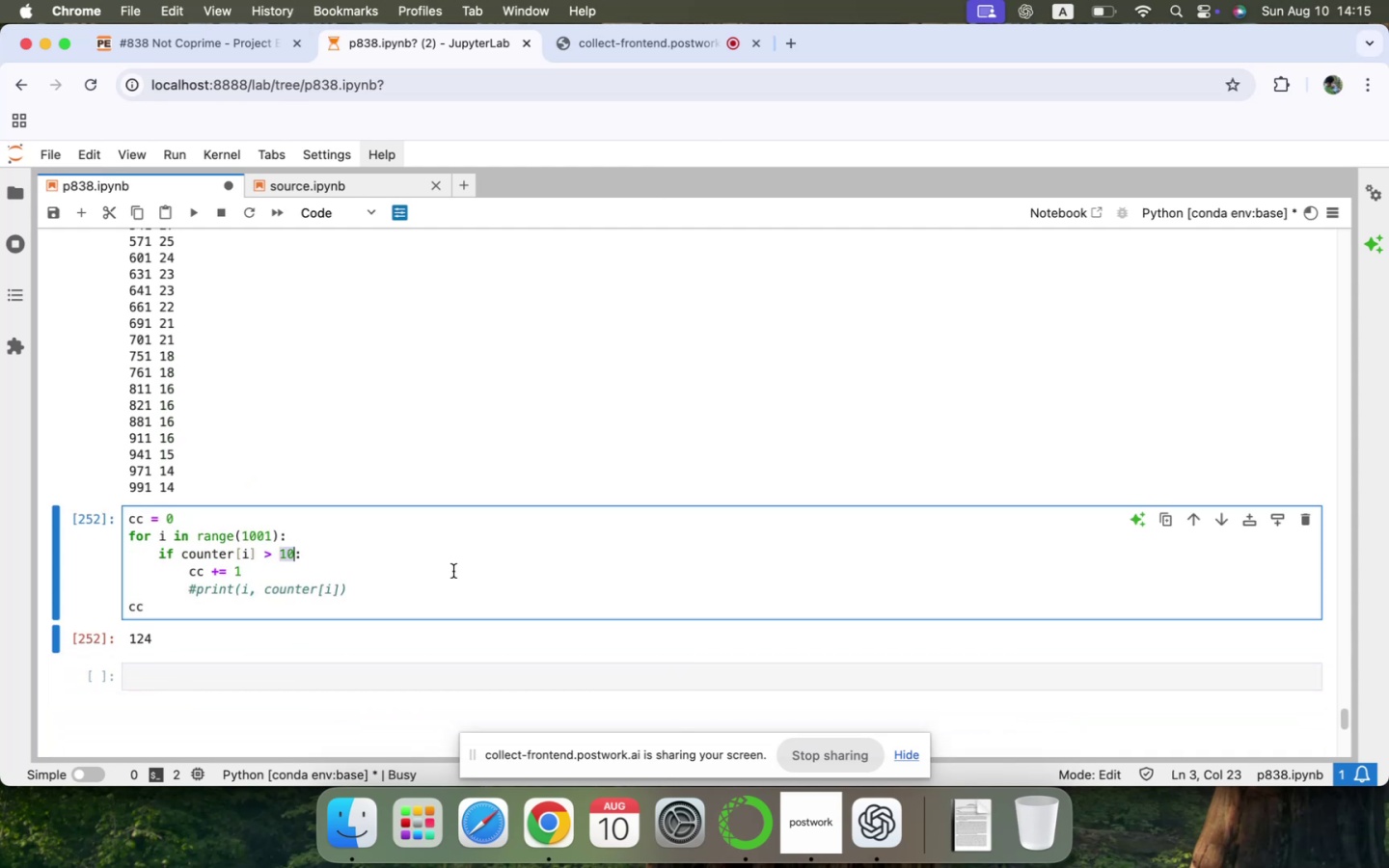 
type(20)
 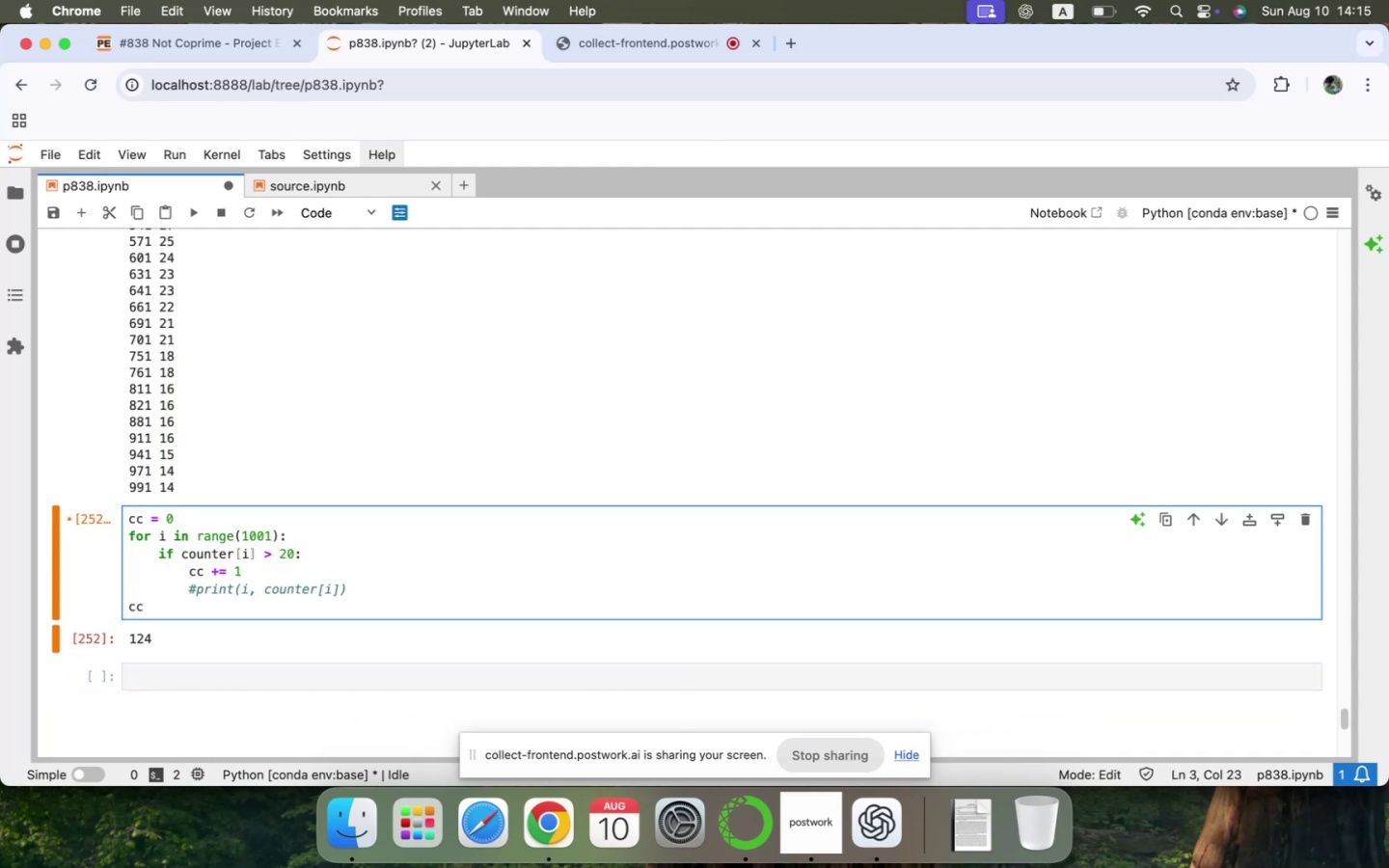 
key(Shift+Enter)
 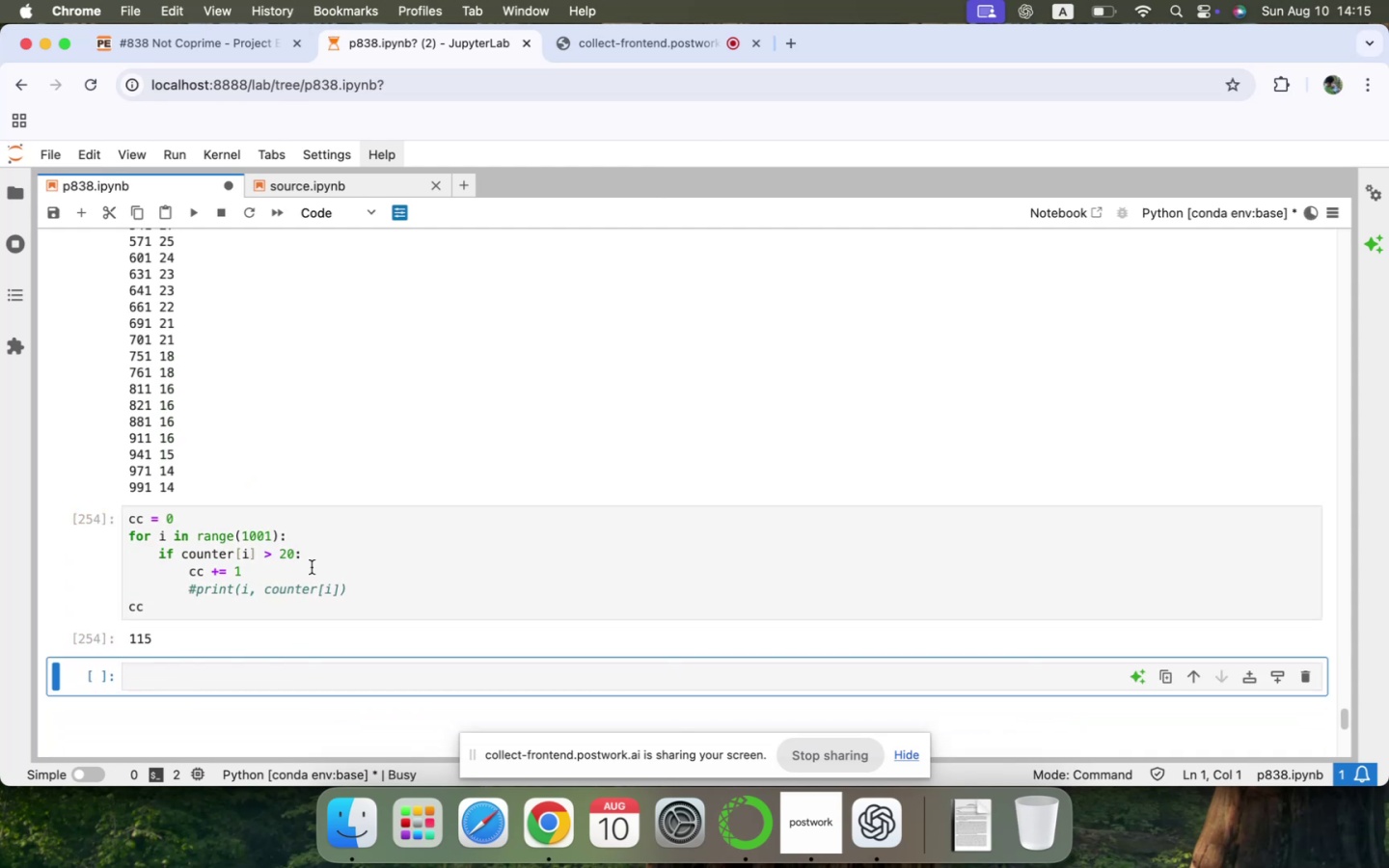 
double_click([286, 558])
 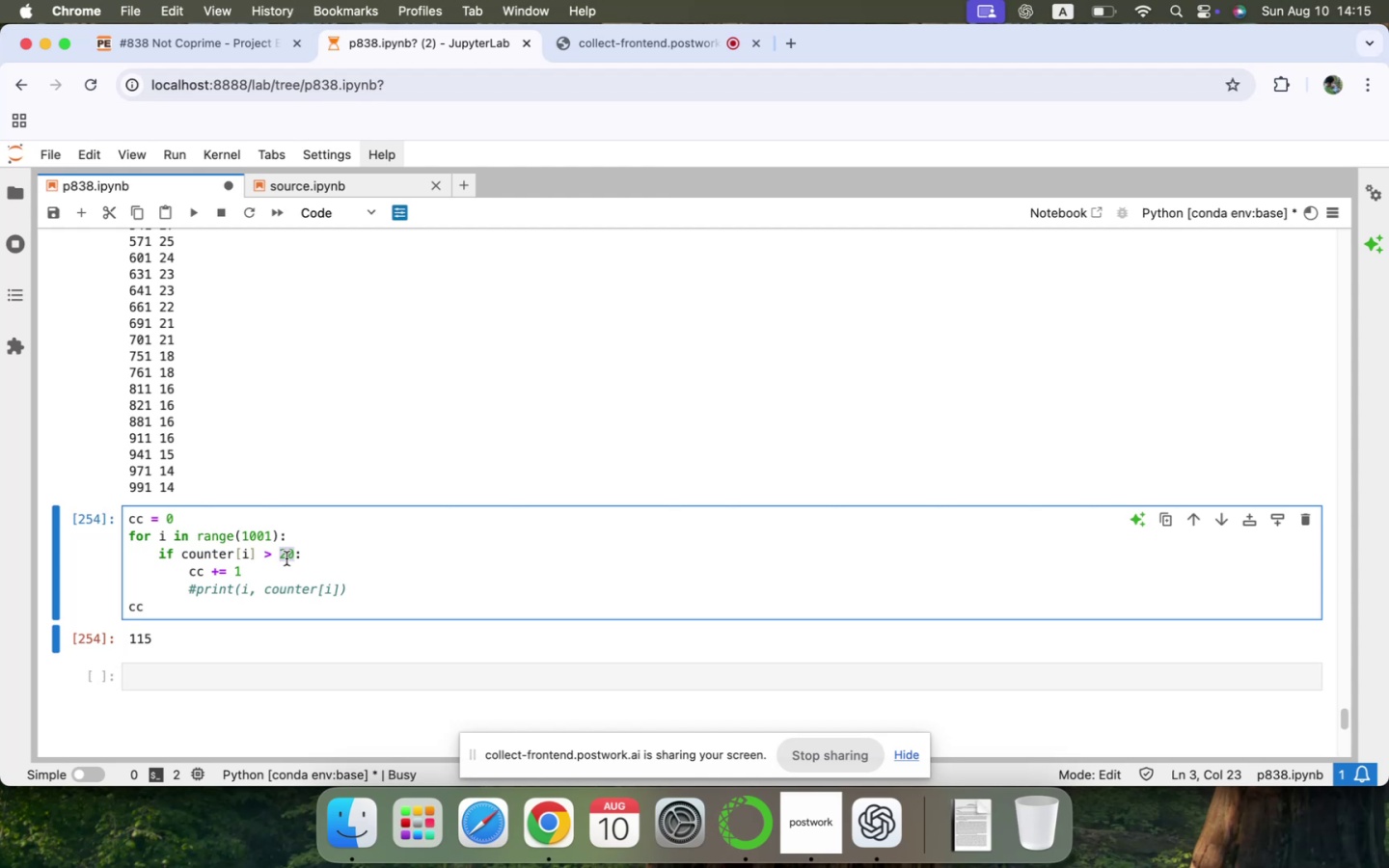 
type(30)
 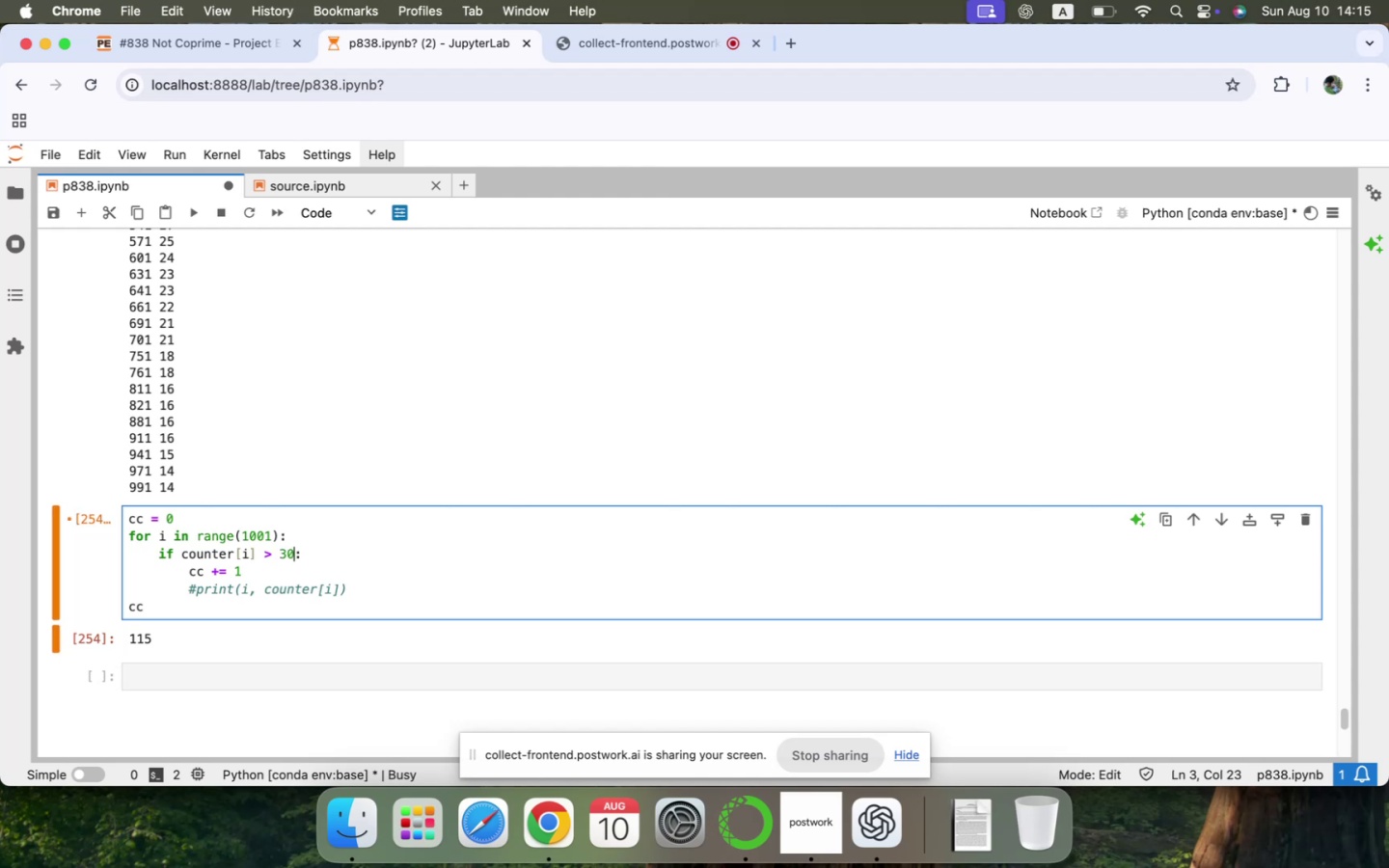 
key(Shift+Enter)
 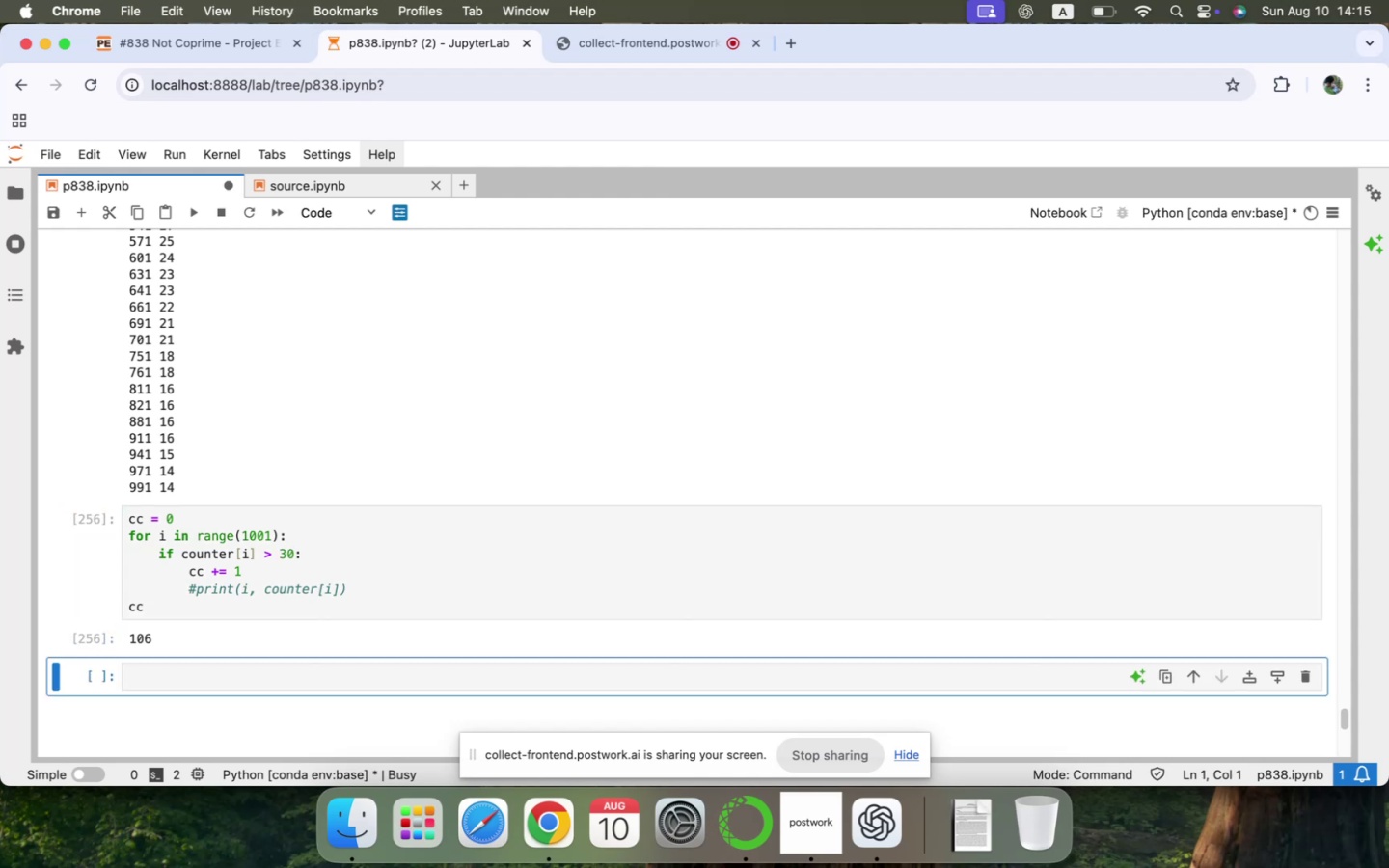 
wait(5.58)
 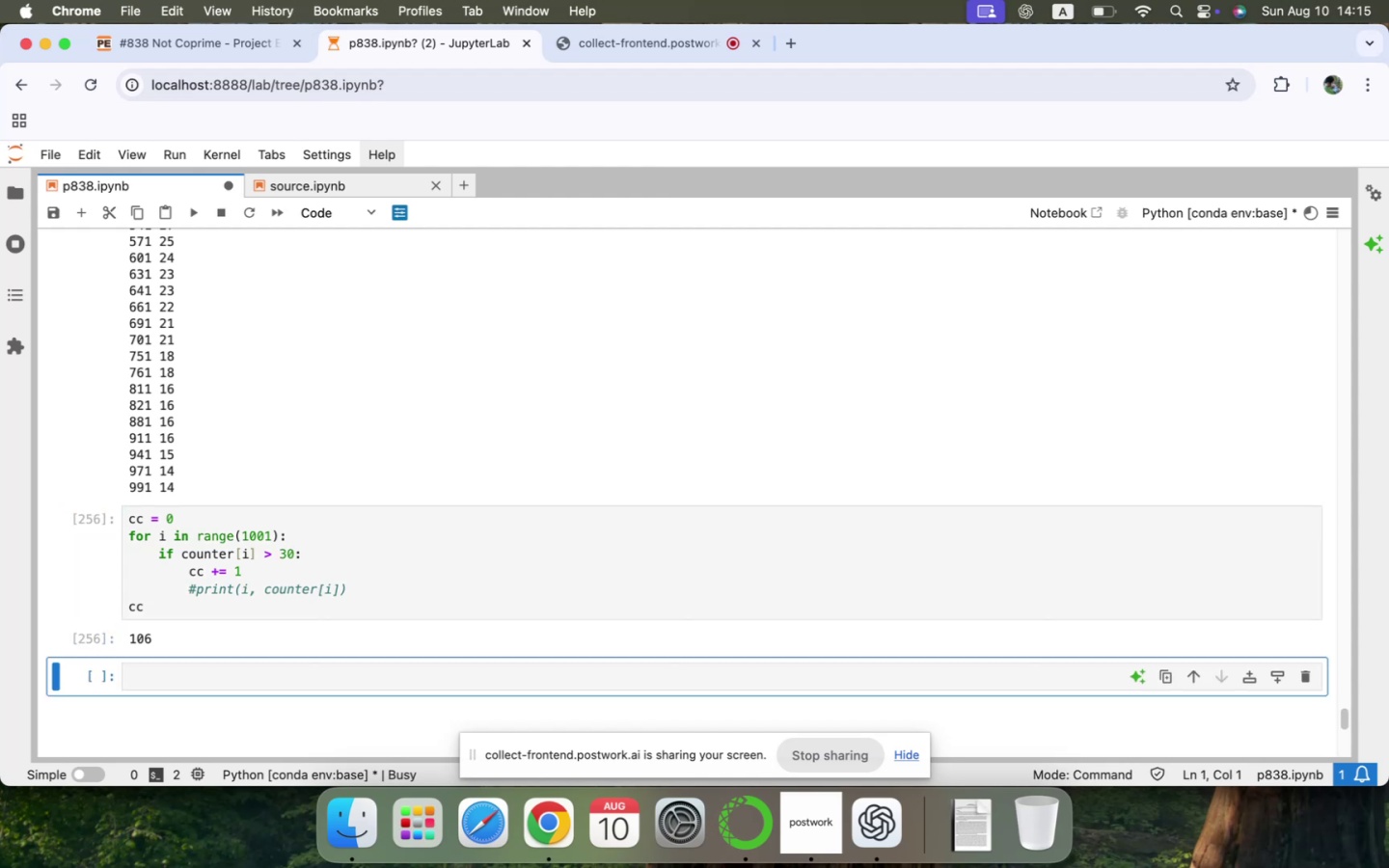 
double_click([292, 559])
 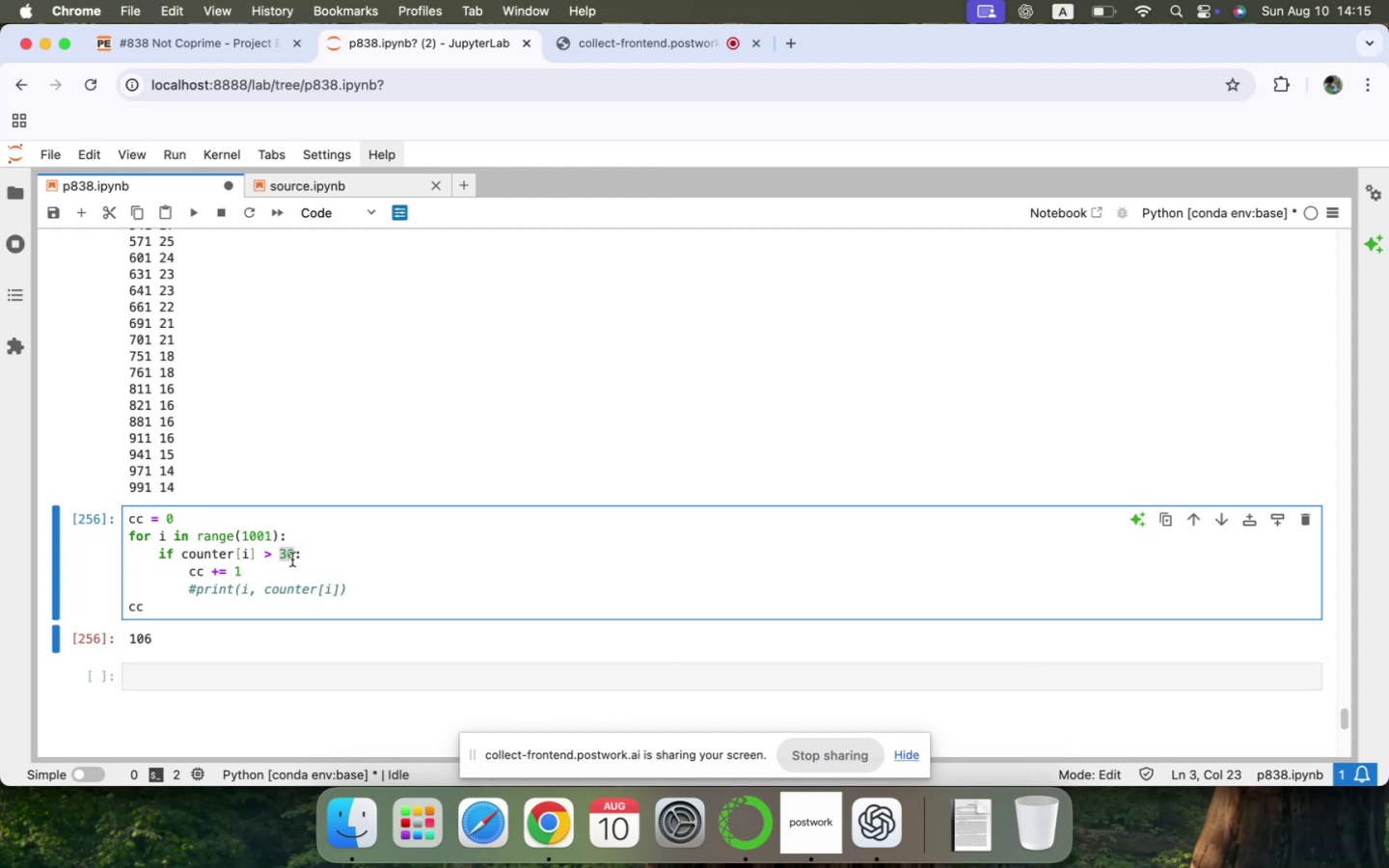 
type(50)
 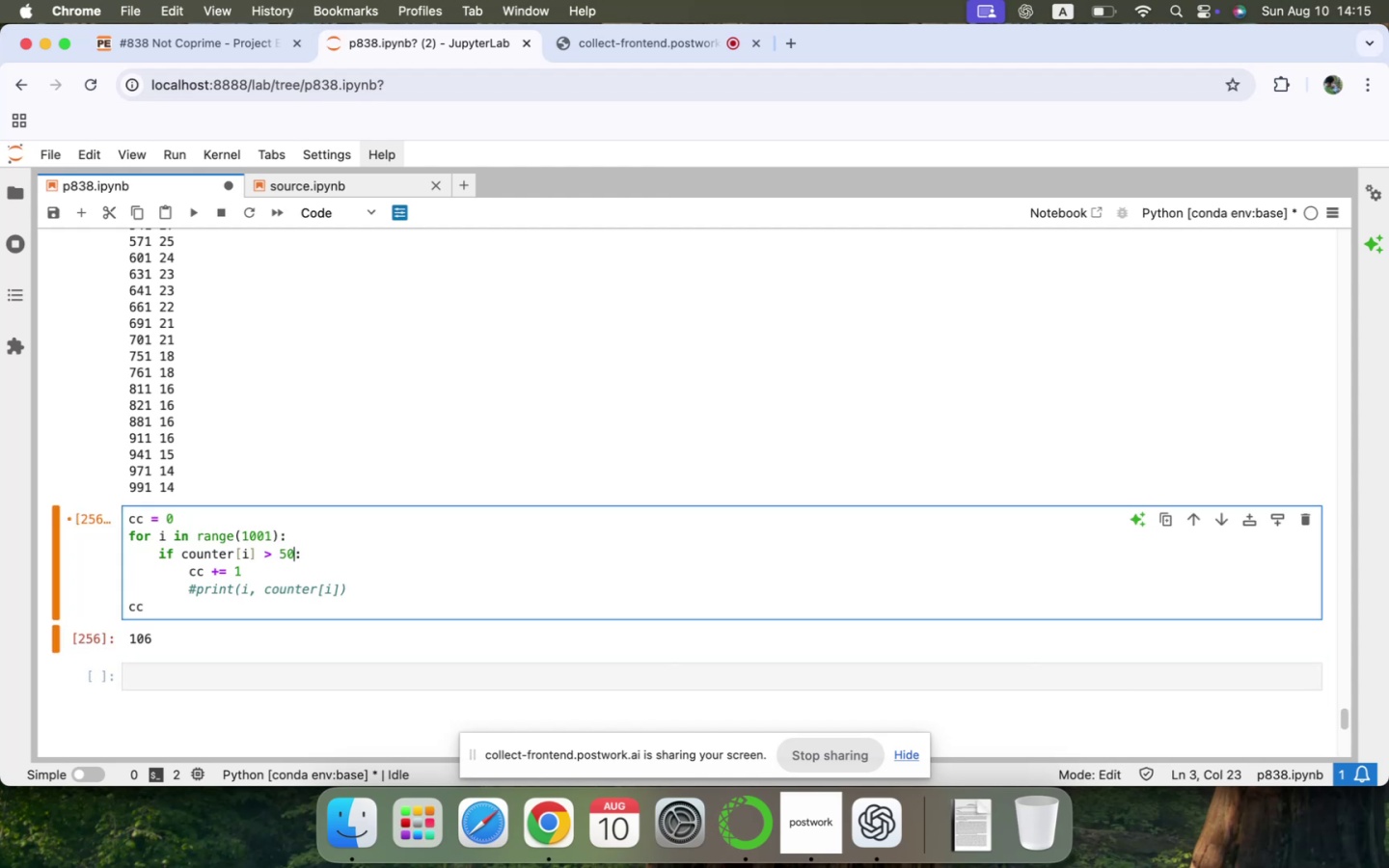 
key(Shift+Enter)
 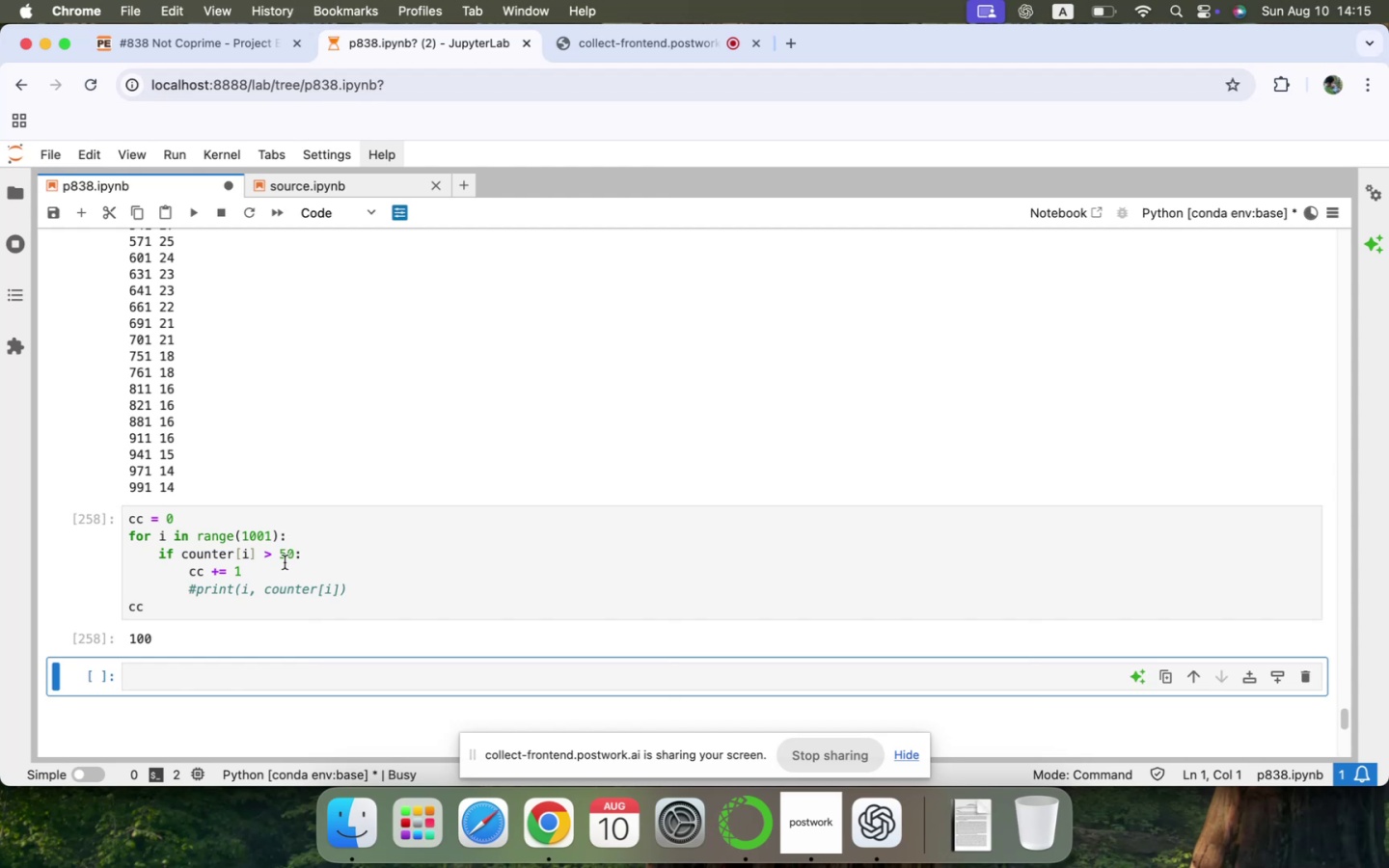 
double_click([286, 555])
 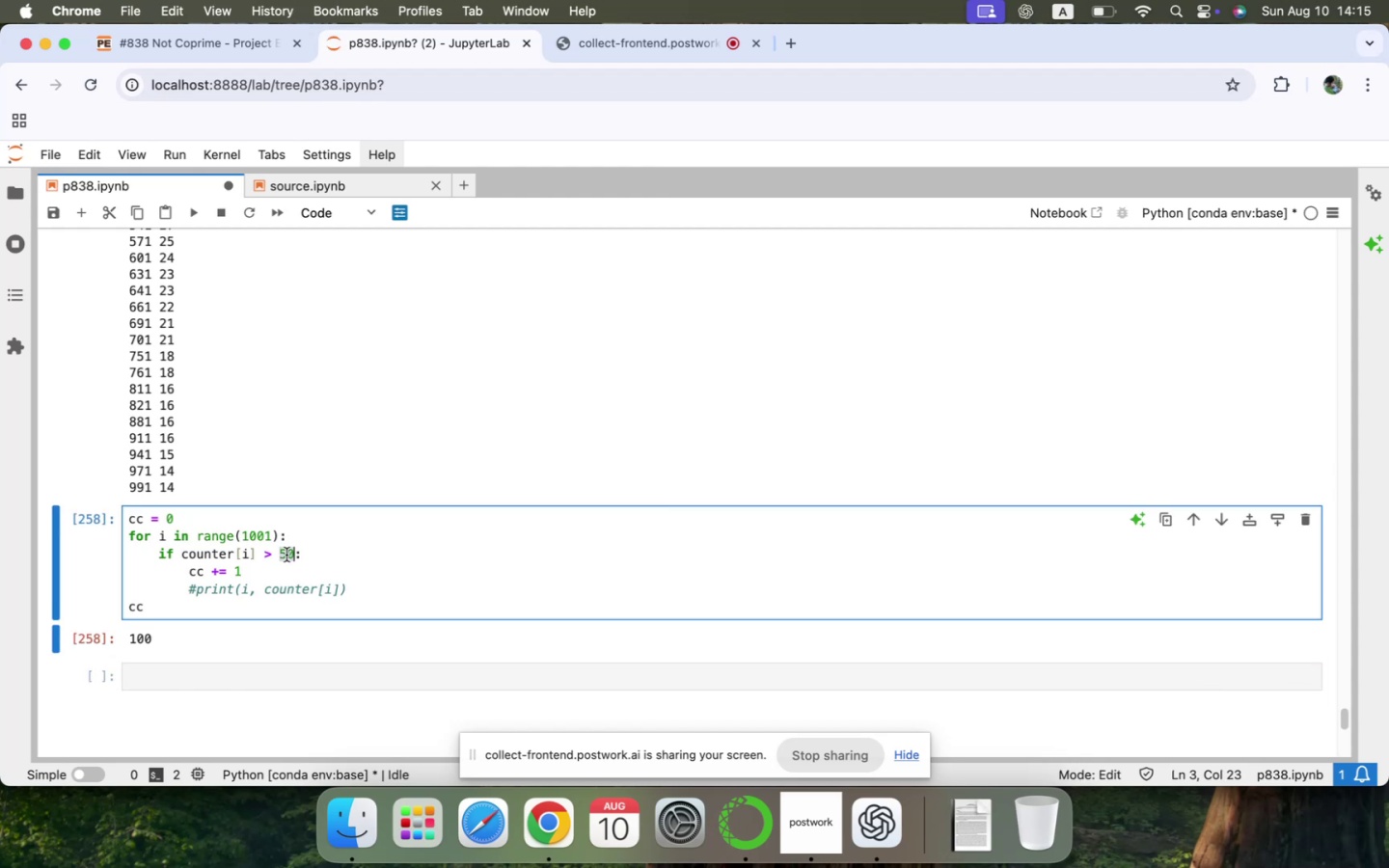 
wait(6.29)
 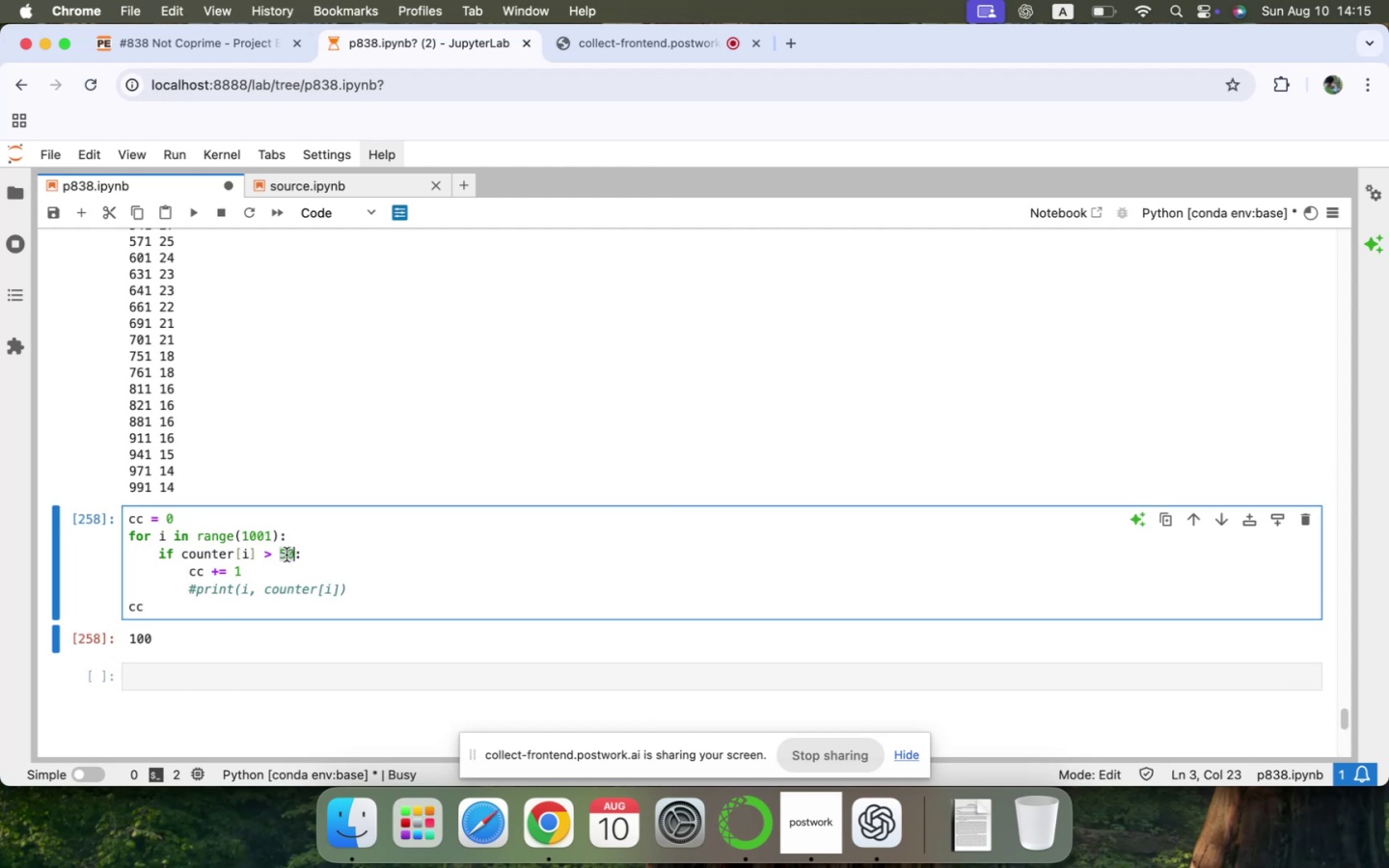 
type(80)
 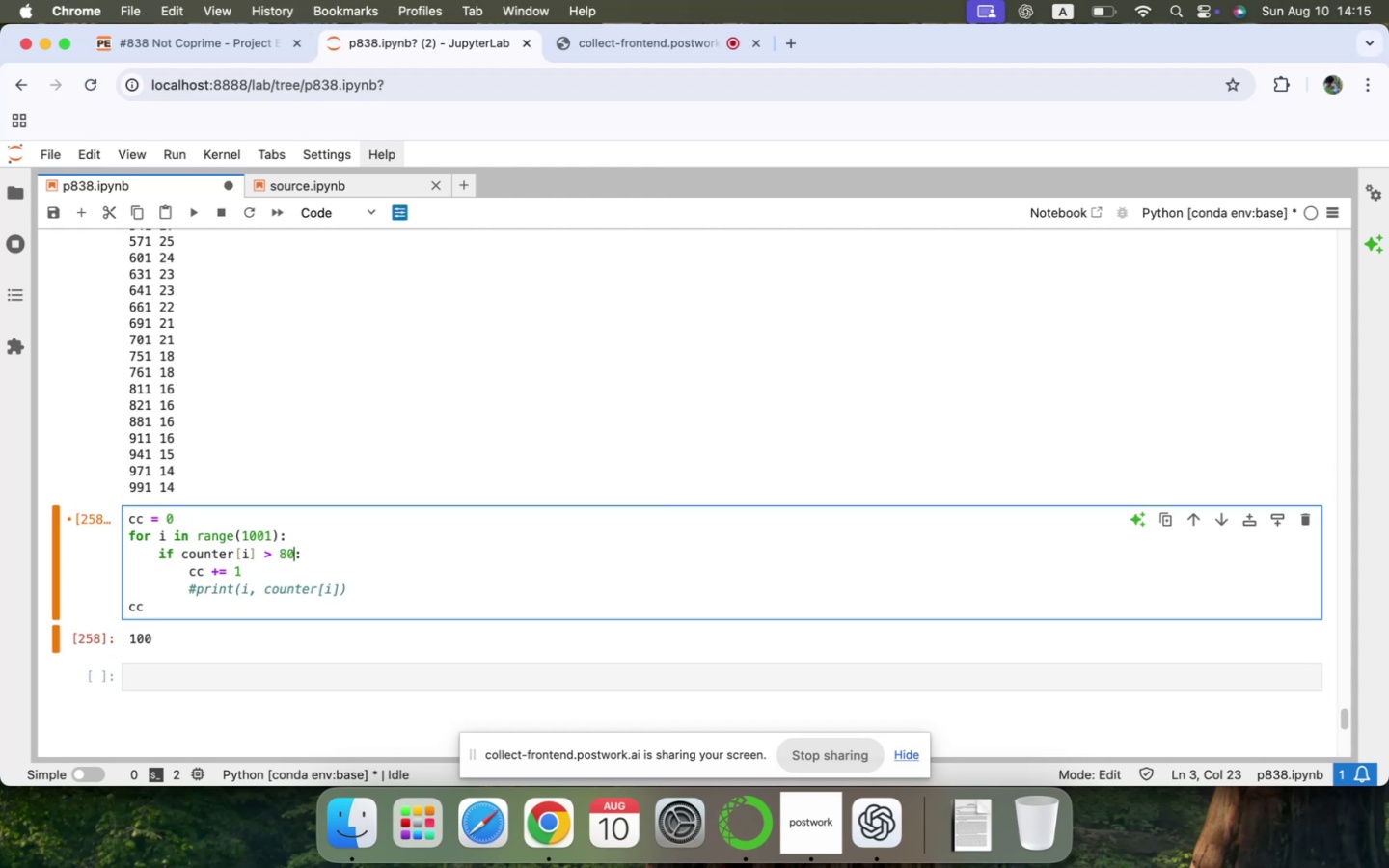 
key(Shift+Enter)
 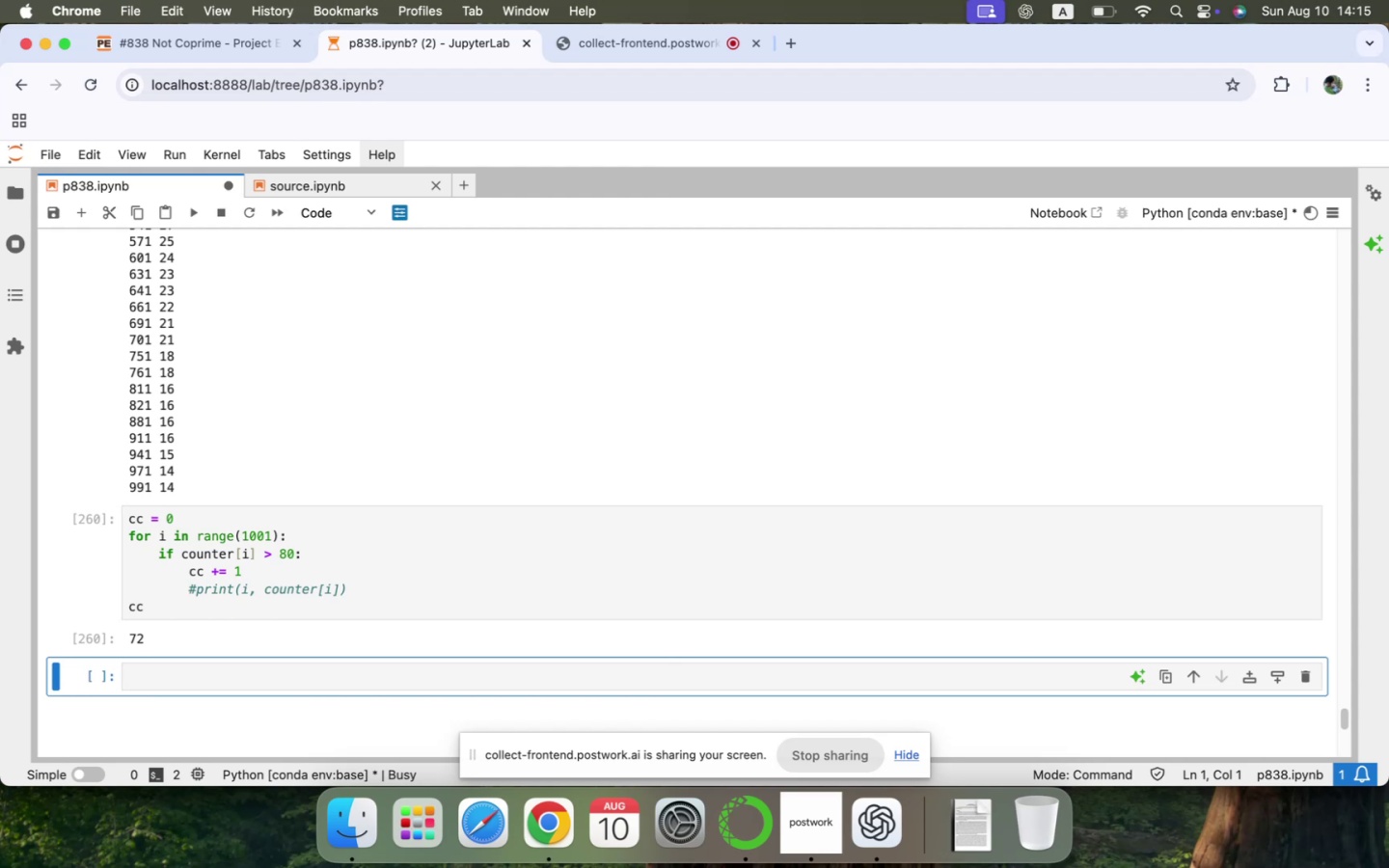 
left_click([280, 561])
 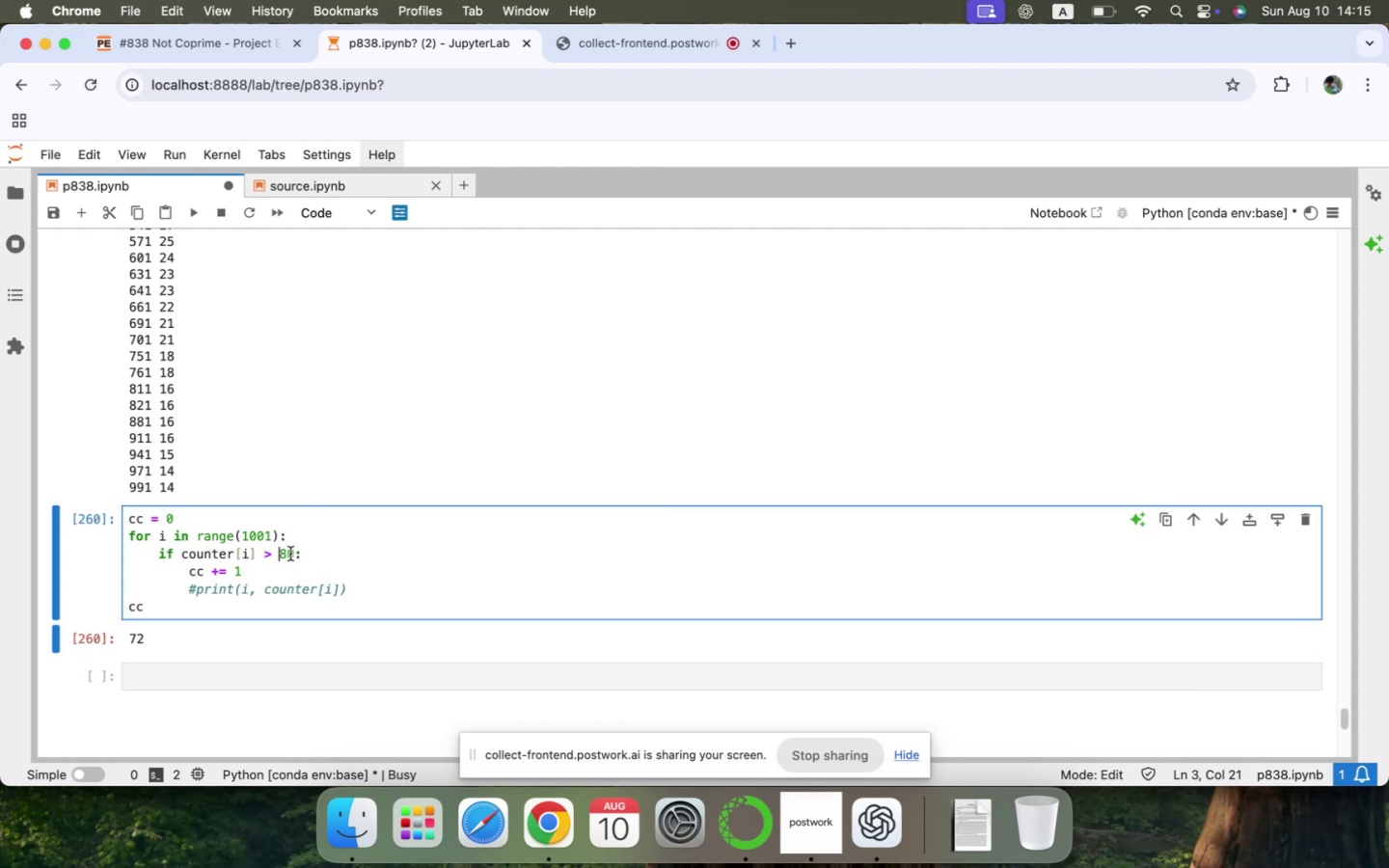 
double_click([290, 554])
 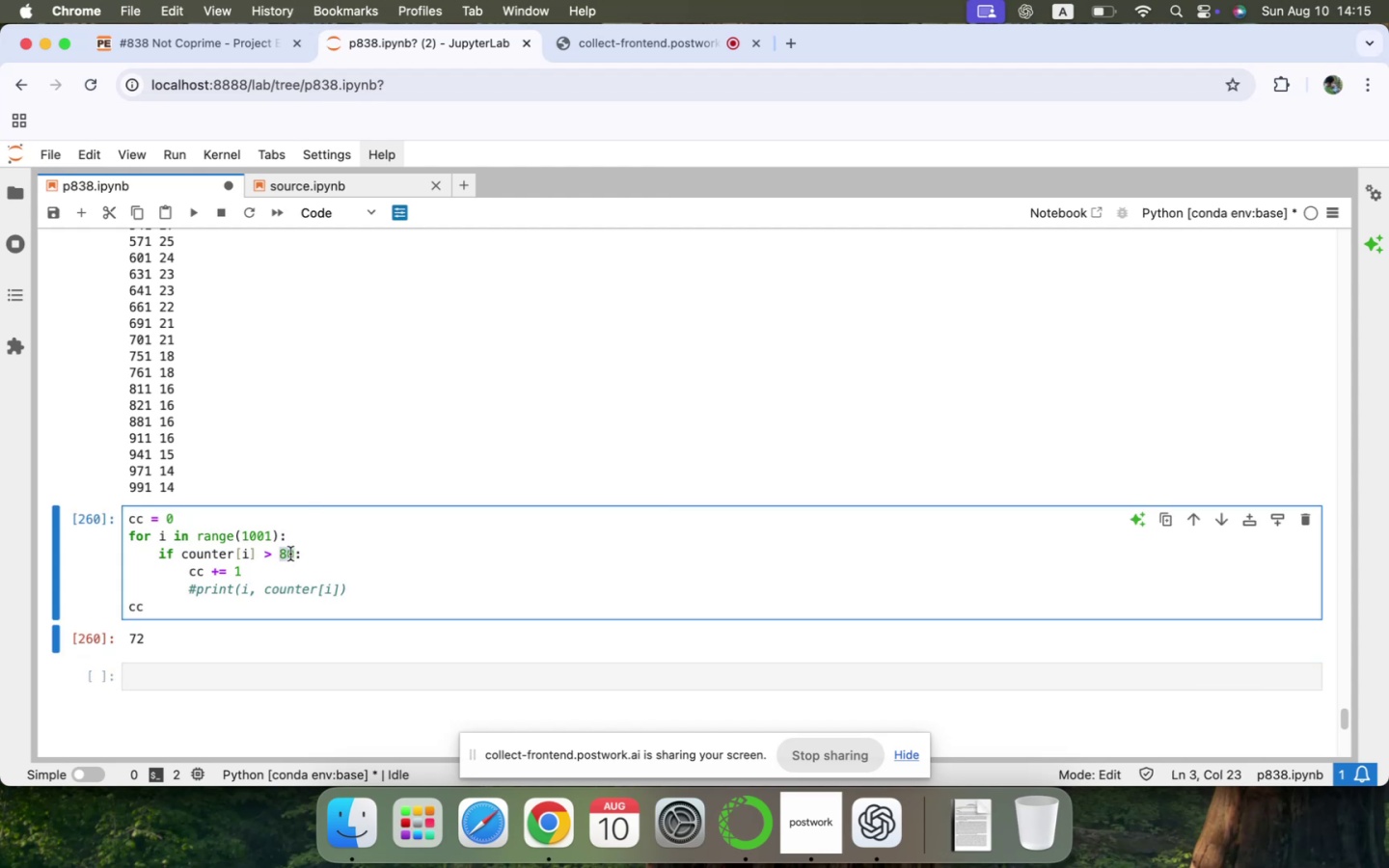 
type(100)
 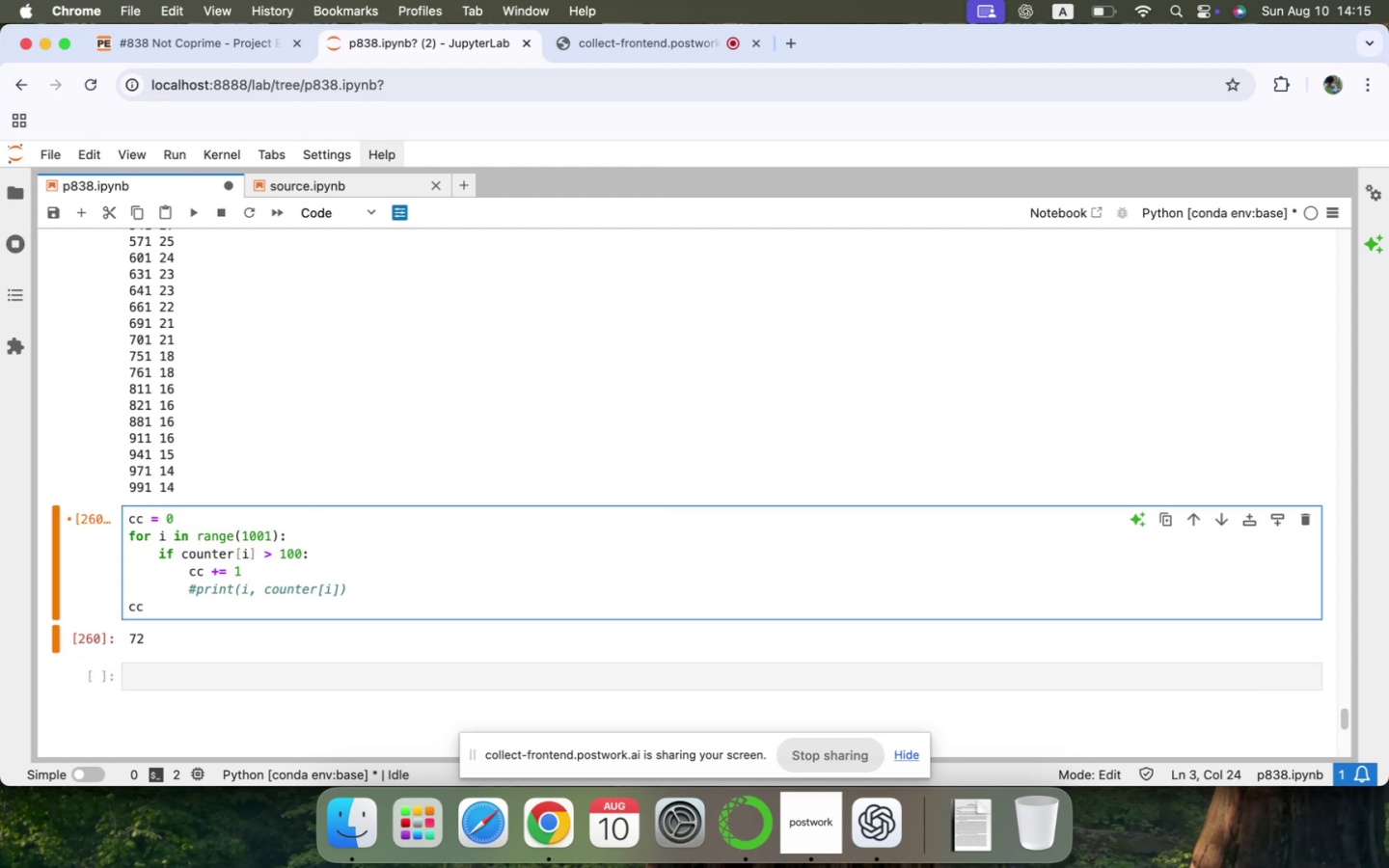 
key(Shift+Enter)
 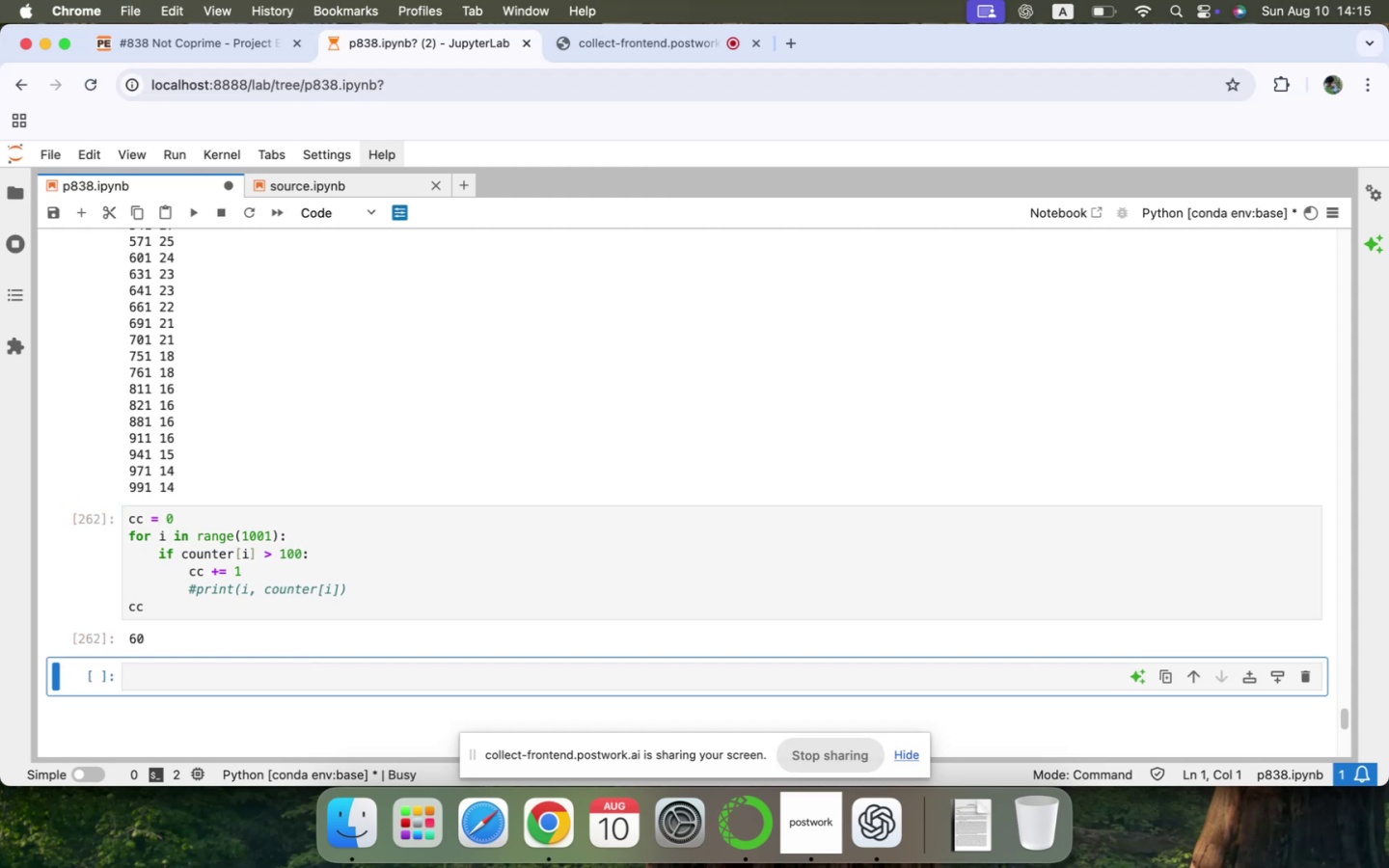 
wait(5.52)
 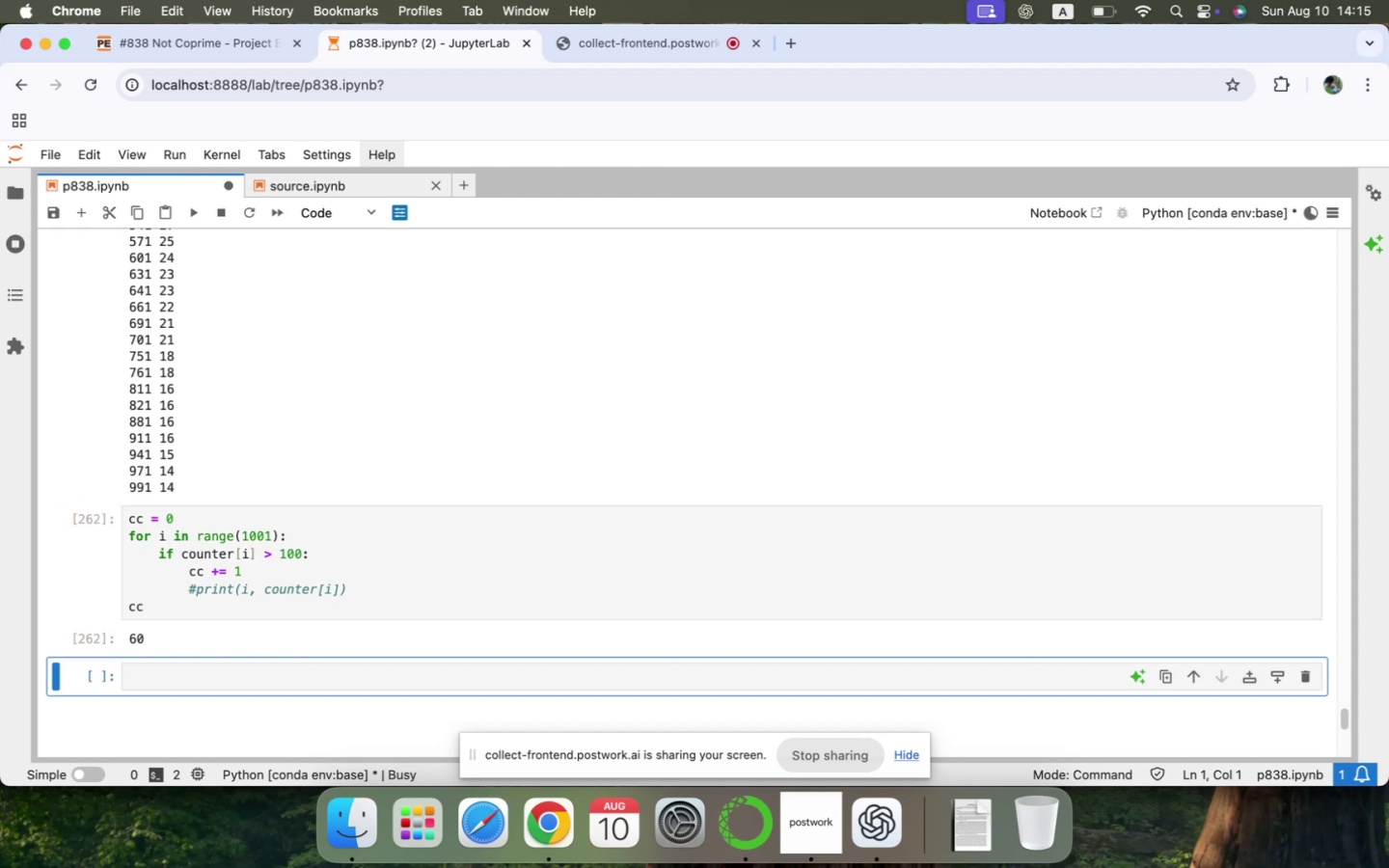 
scroll: coordinate [225, 575], scroll_direction: down, amount: 8.0
 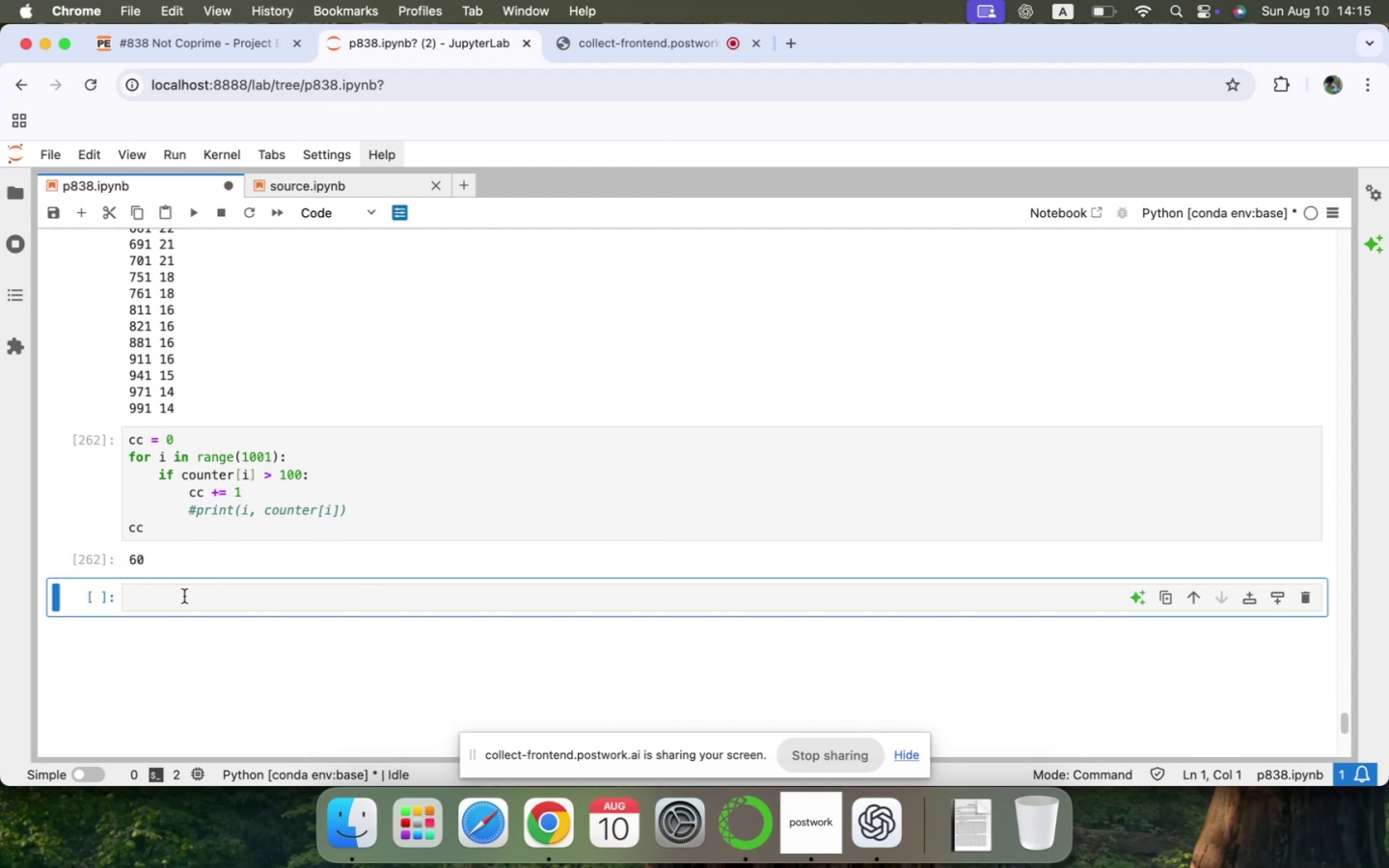 
left_click([183, 597])
 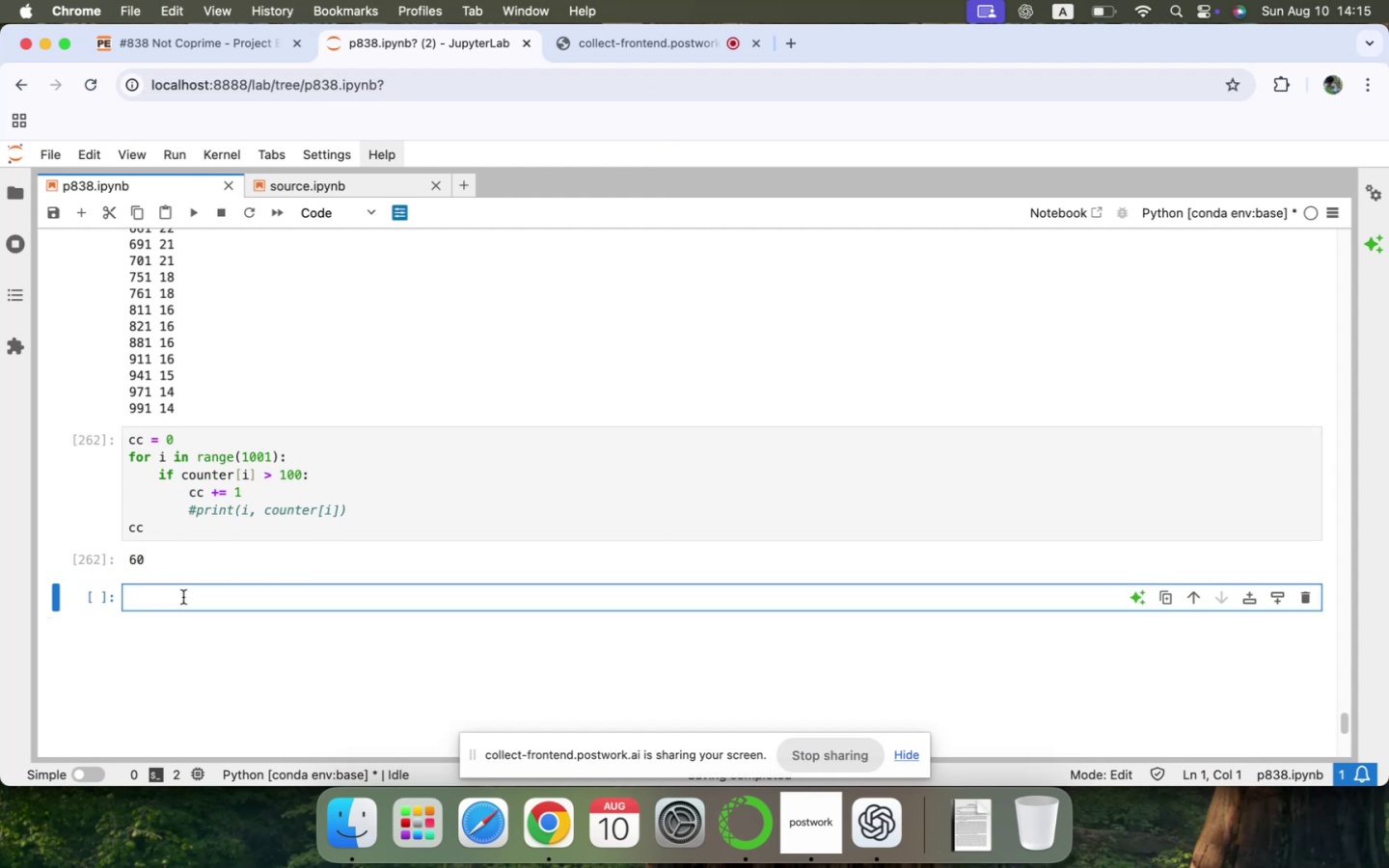 
type(# Mo)
key(Backspace)
key(Backspace)
type(Strategy: Start with smalles t)
key(Backspace)
key(Backspace)
type(t prime such )
 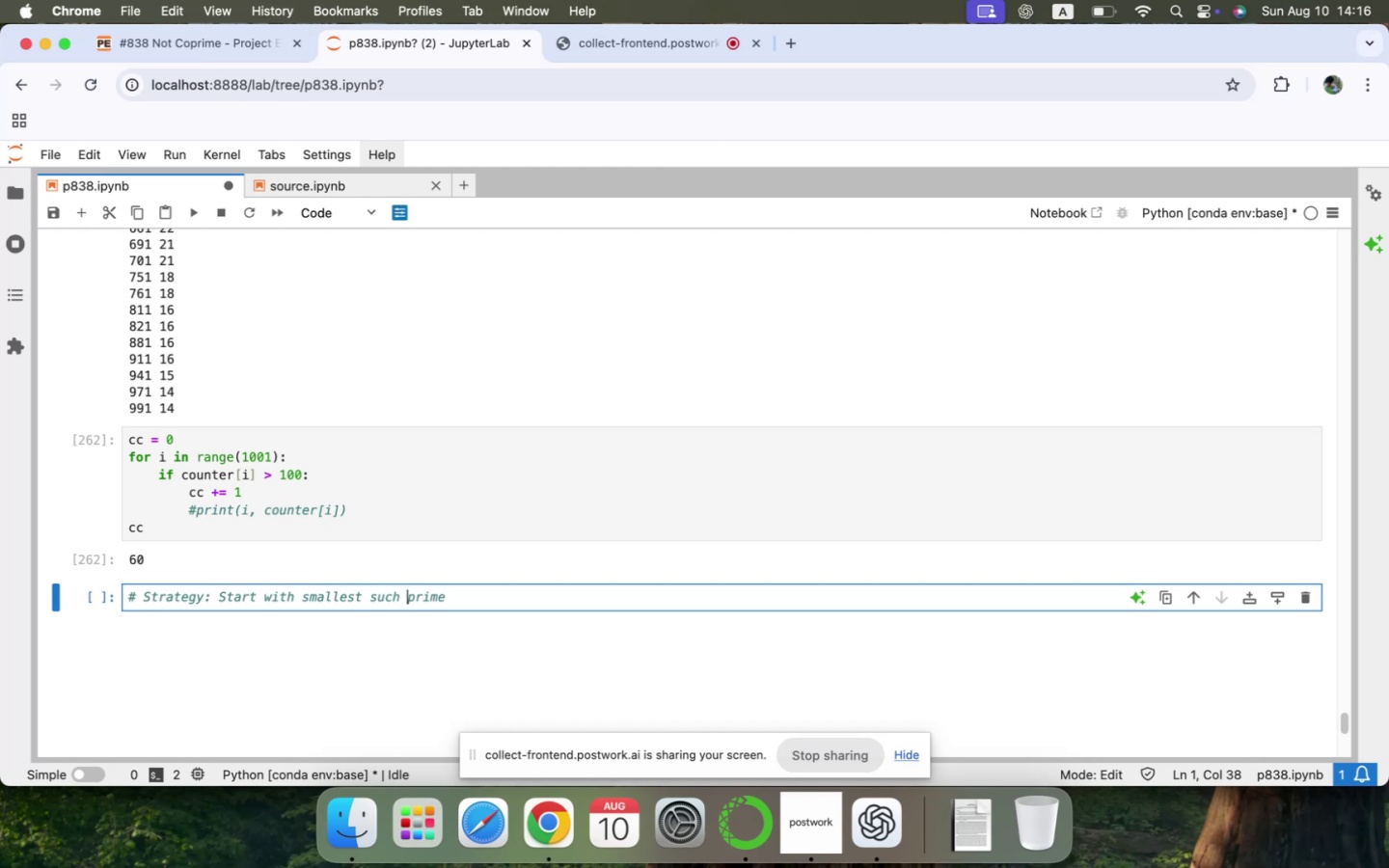 
 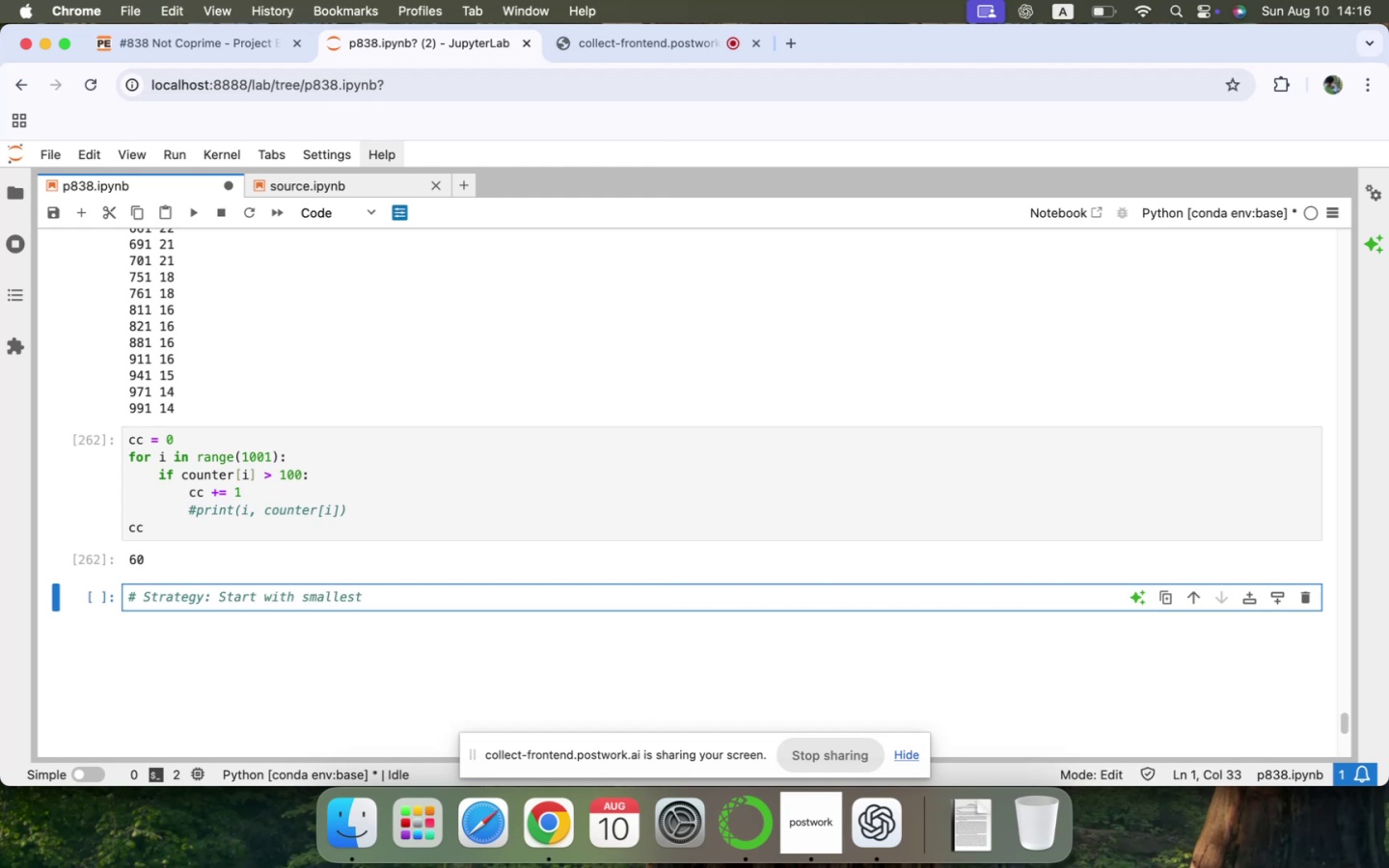 
hold_key(key=ArrowLeft, duration=0.84)
 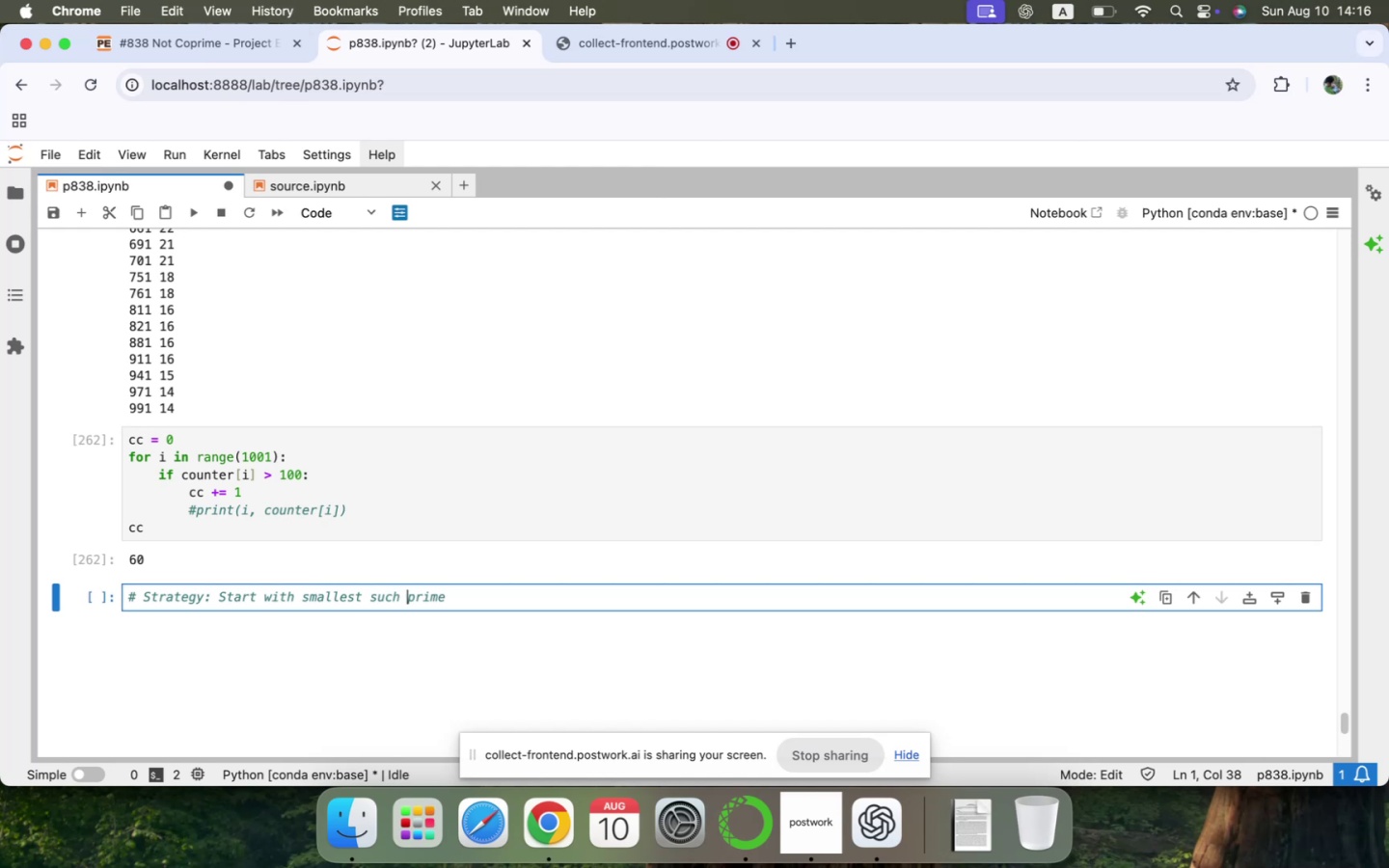 
key(ArrowDown)
 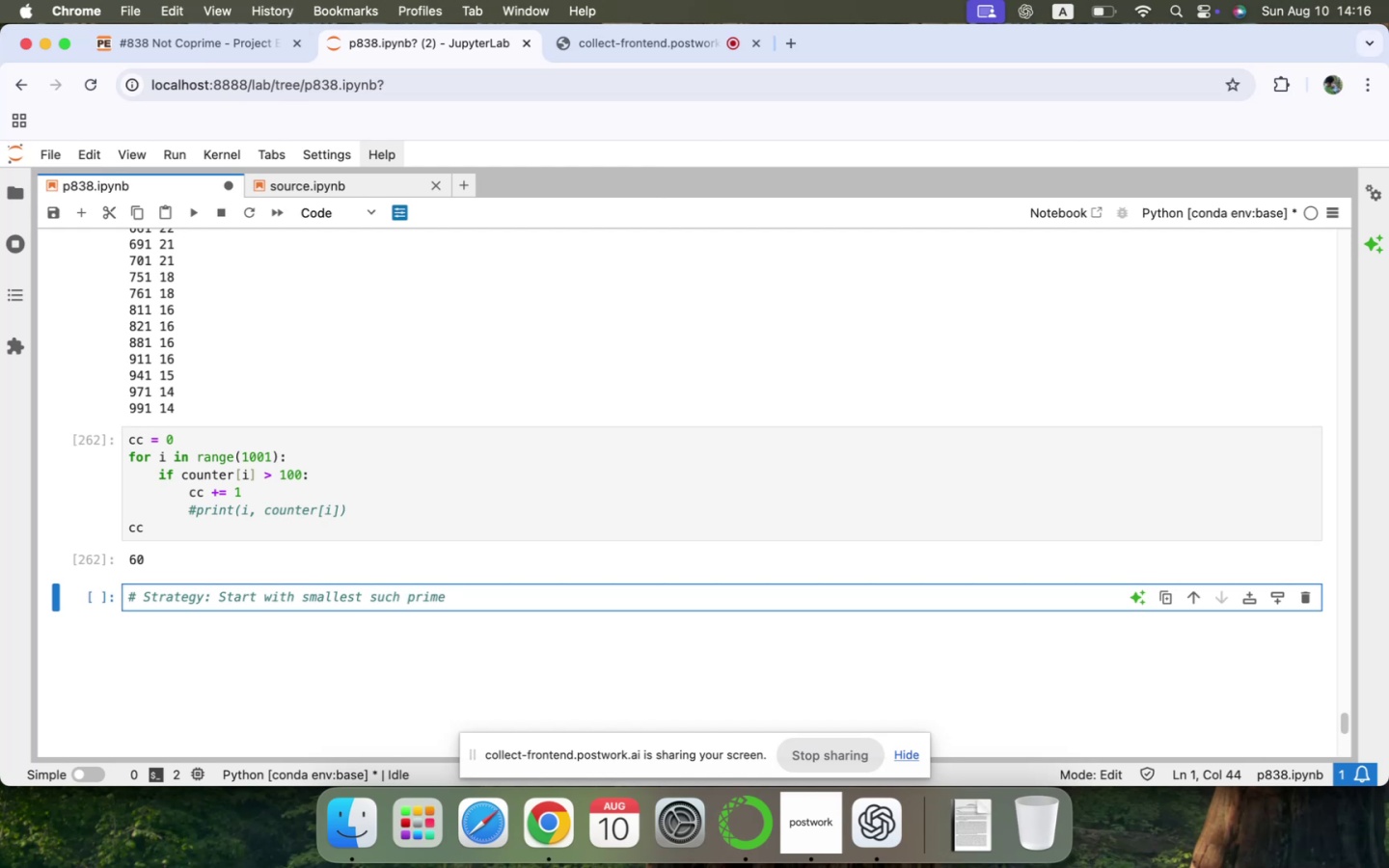 
key(Backspace)
type(, 7, then 11, then 13)
key(Backspace)
type(7...)
 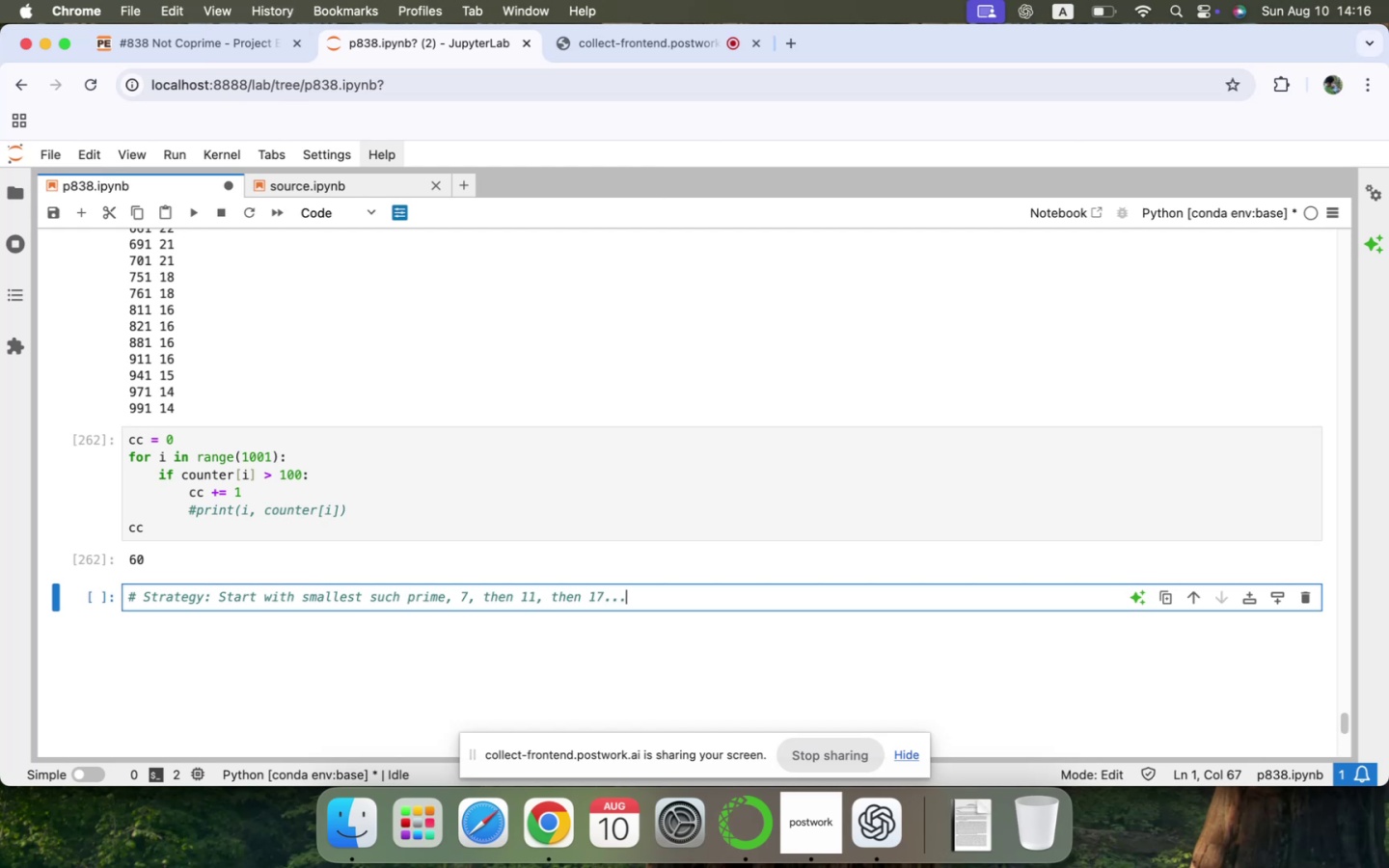 
key(Enter)
 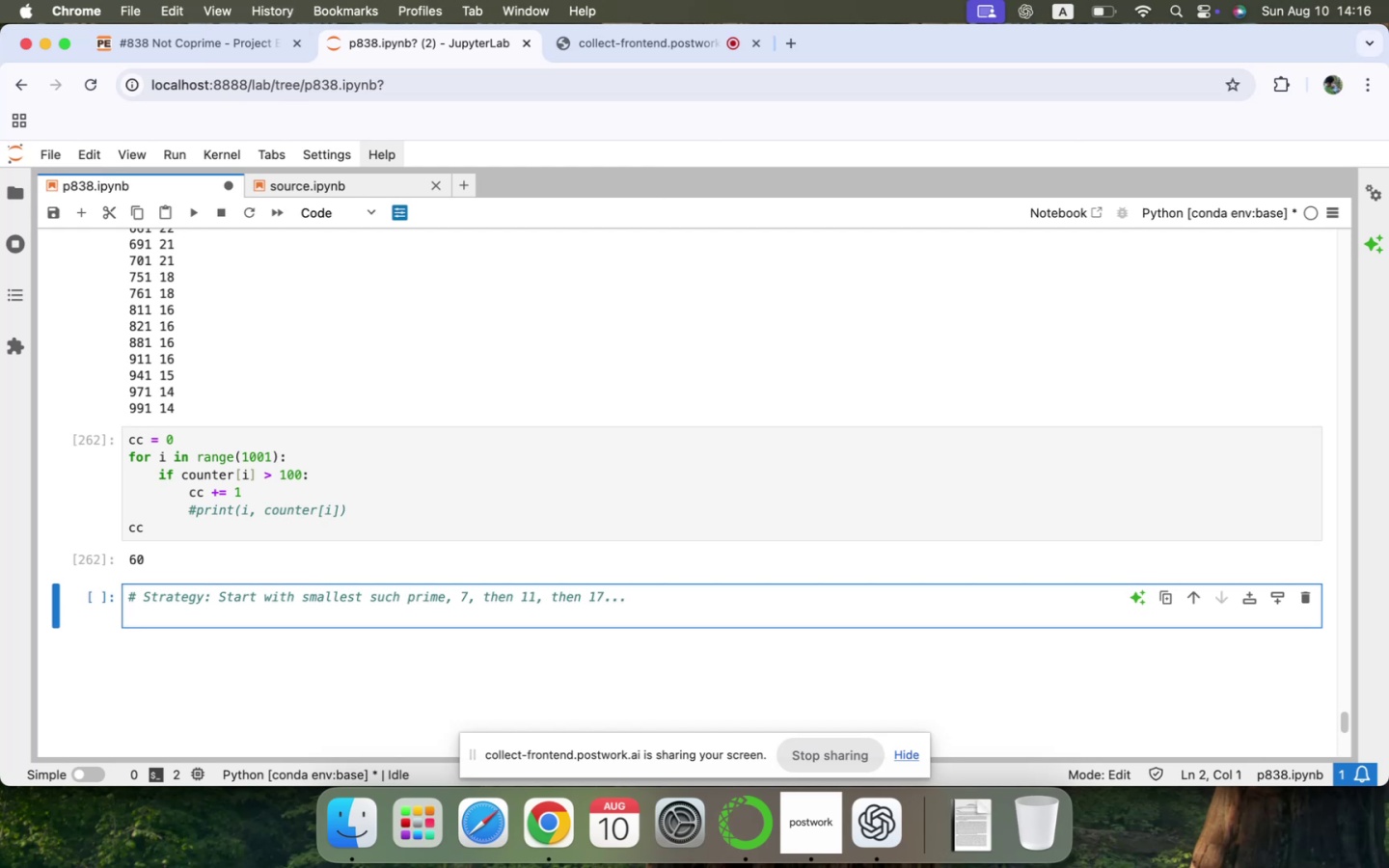 
type(# Eliminate and then see how it h)
key(Backspace)
type(goes...)
 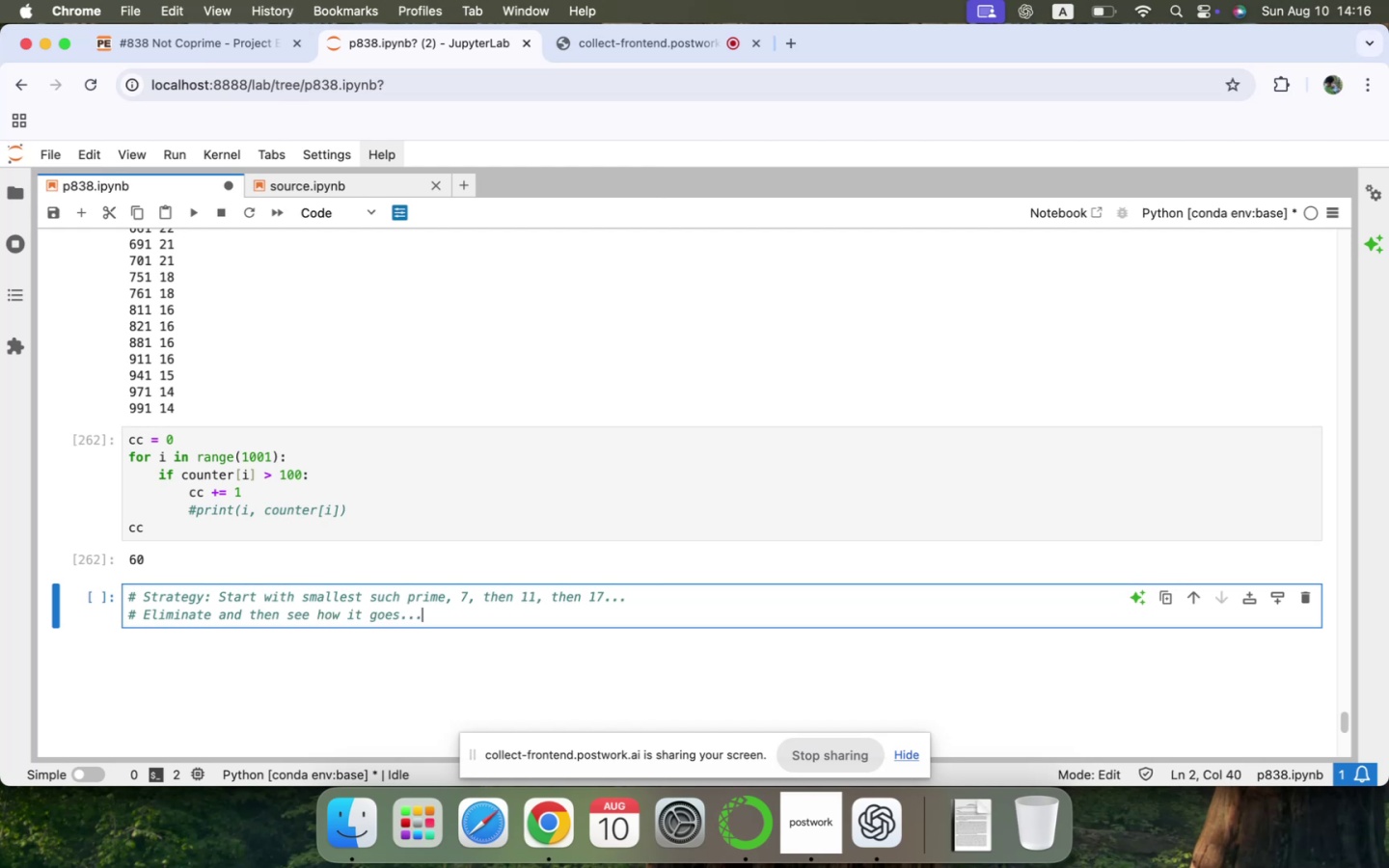 
wait(6.81)
 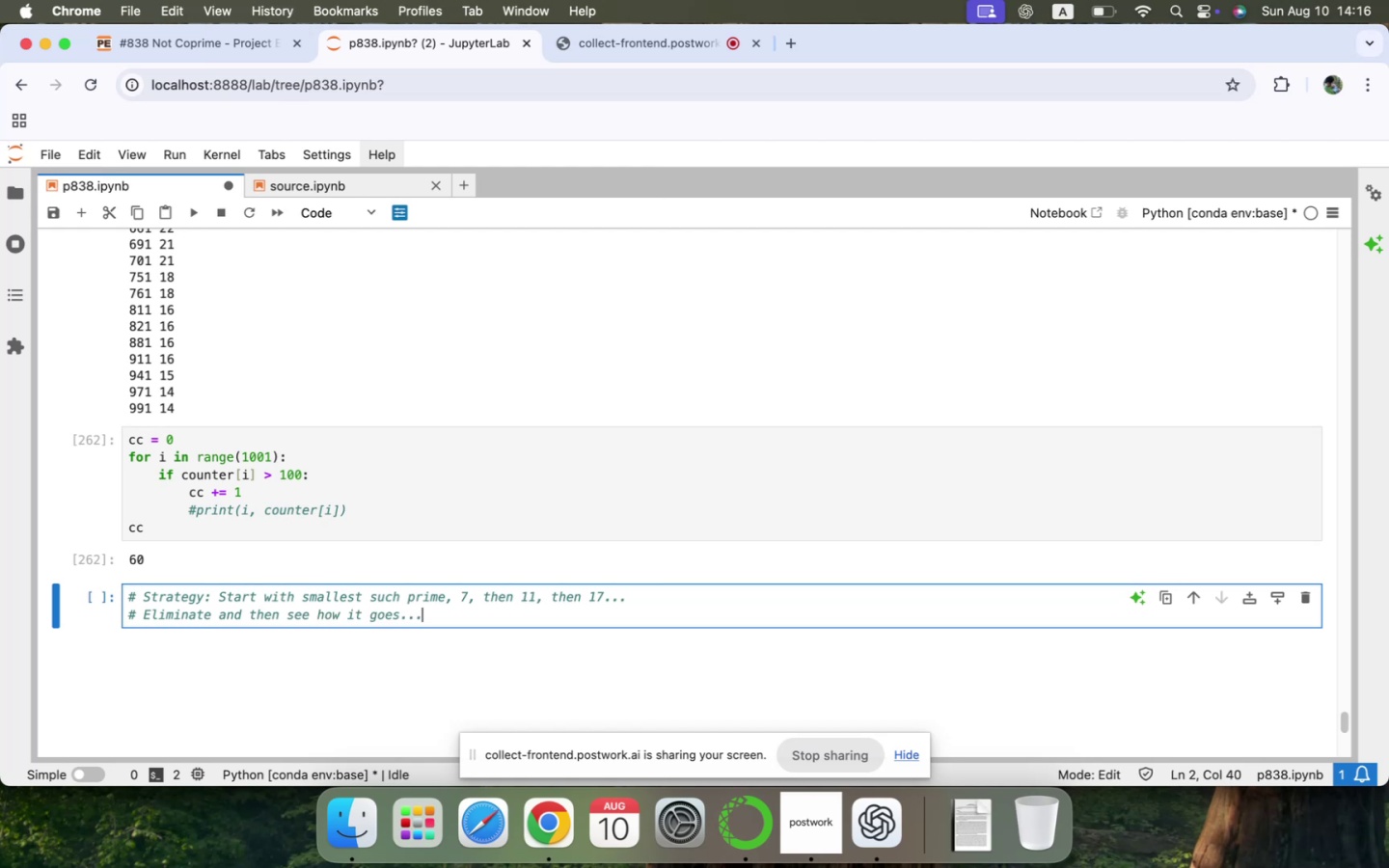 
scroll: coordinate [287, 496], scroll_direction: up, amount: 40.0
 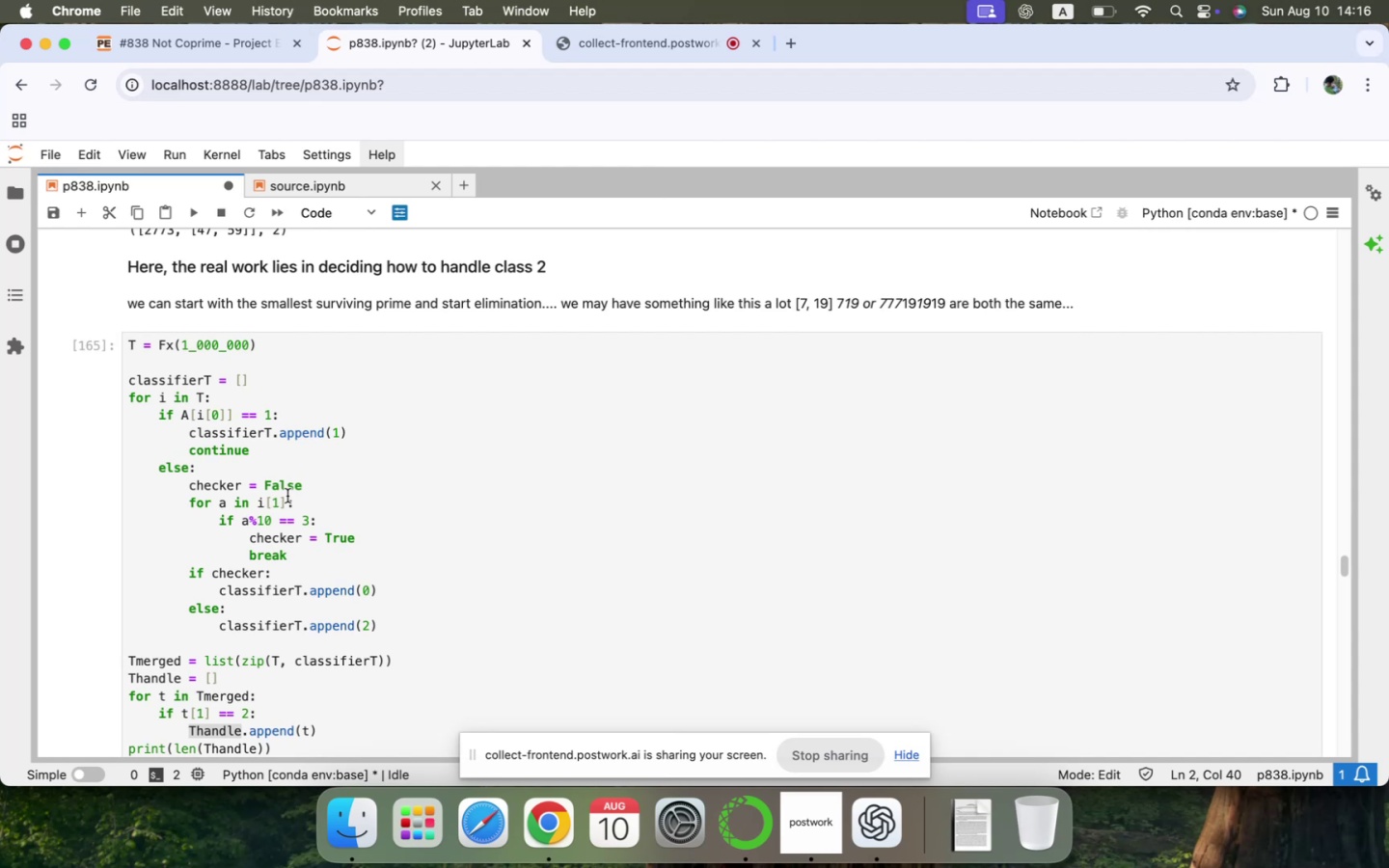 
wait(8.25)
 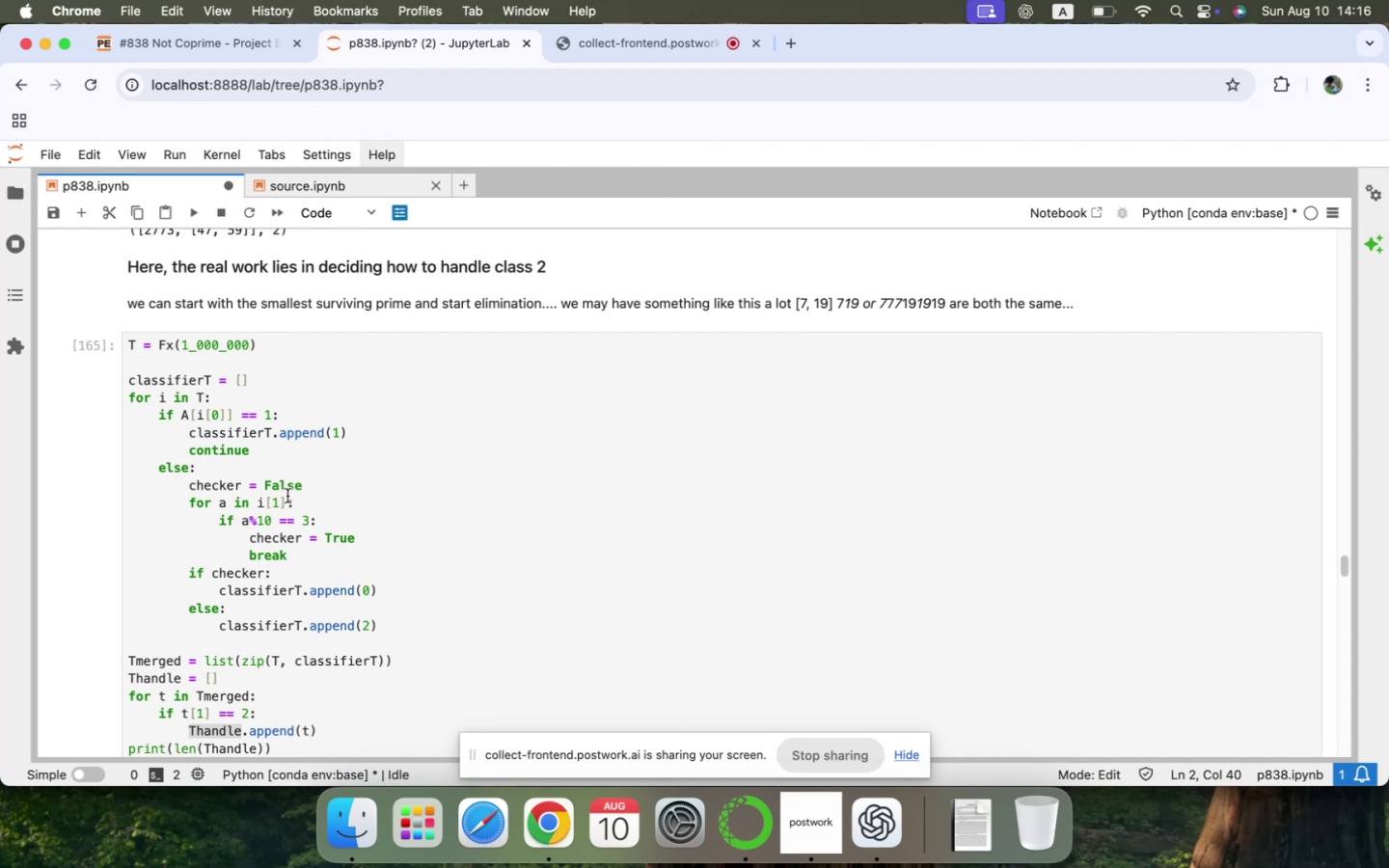 
scroll: coordinate [287, 496], scroll_direction: down, amount: 4.0
 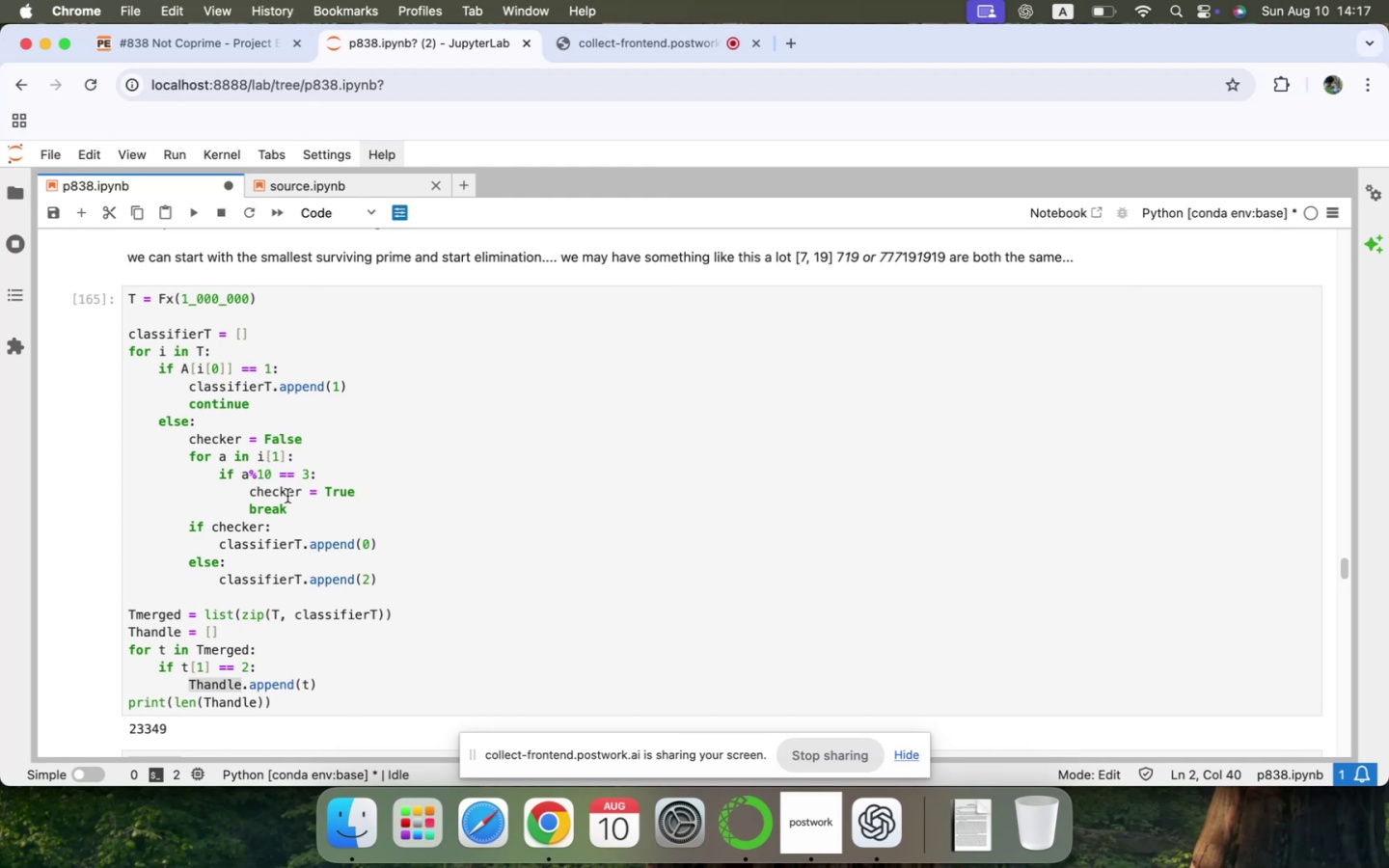 
wait(10.27)
 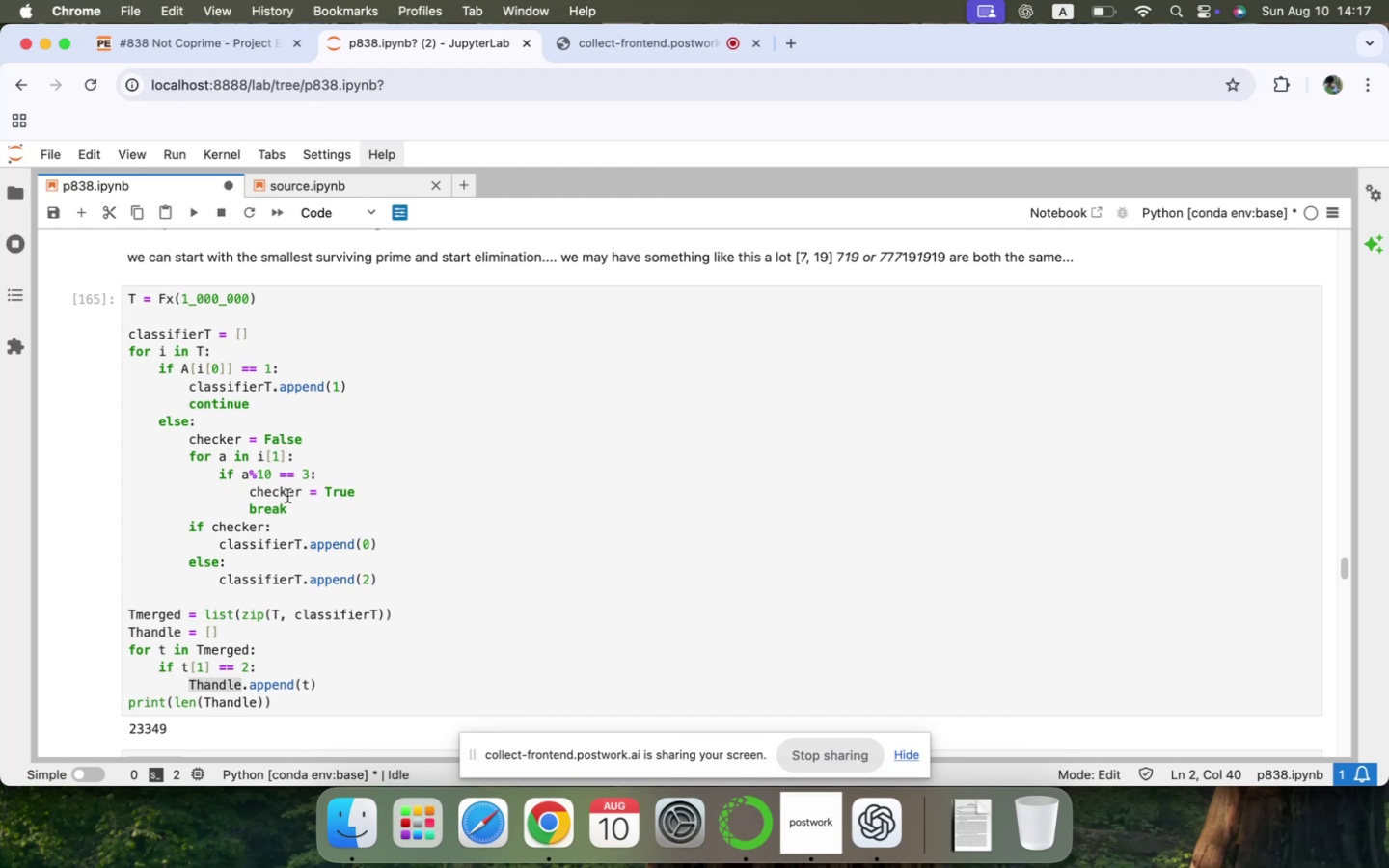 
scroll: coordinate [287, 496], scroll_direction: down, amount: 15.0
 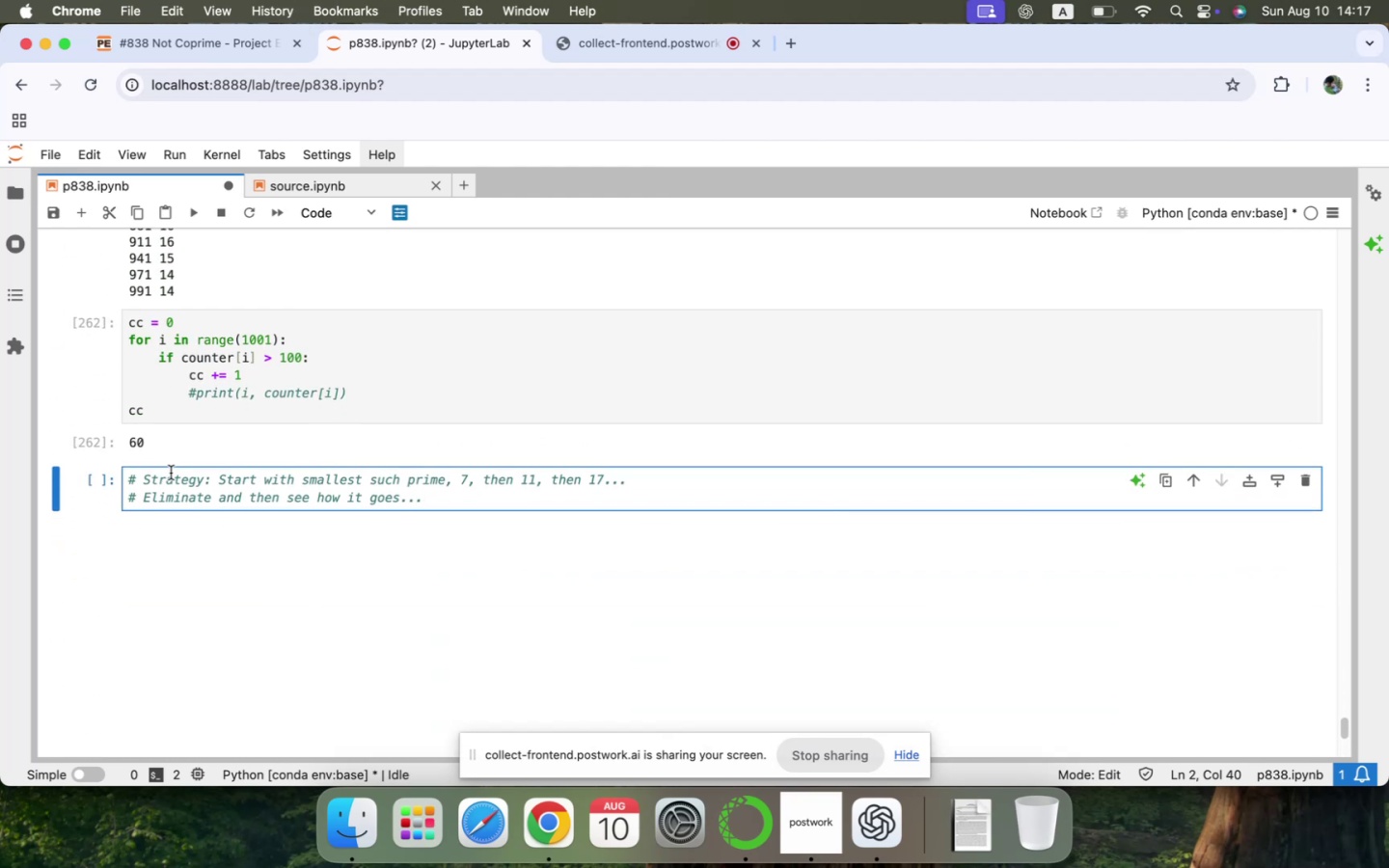 
left_click([286, 477])
 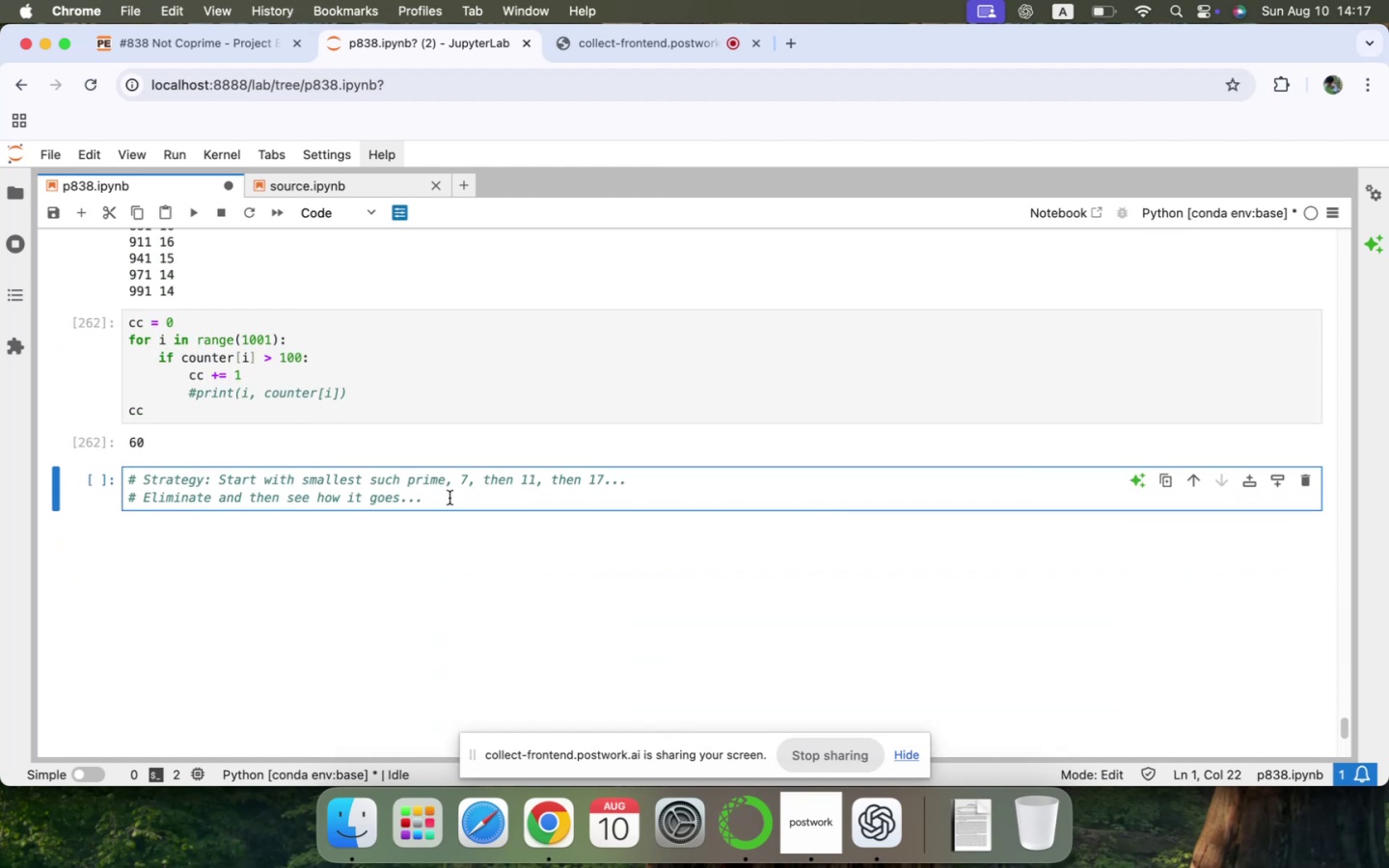 
key(Enter)
 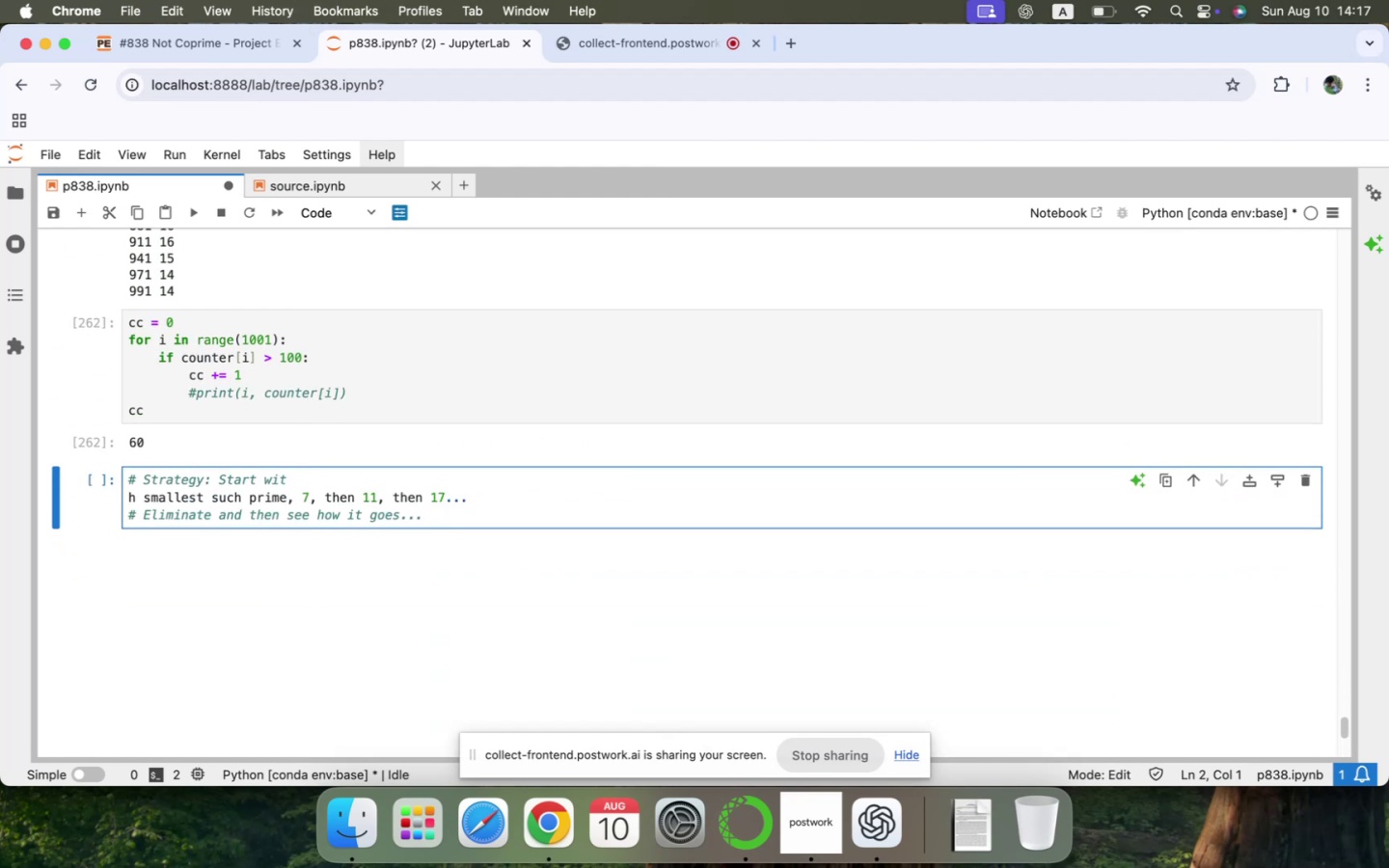 
key(Meta+Z)
 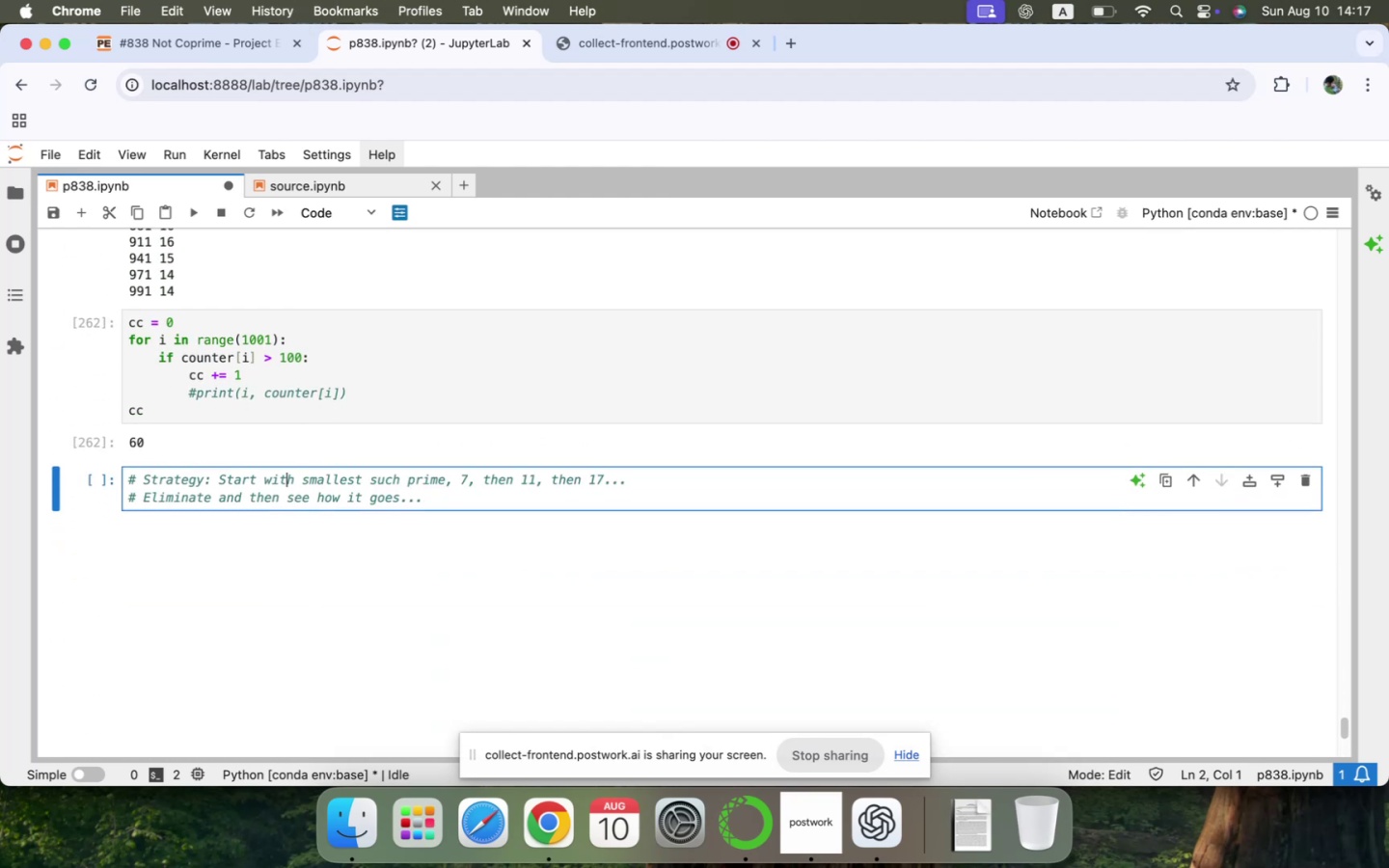 
key(ArrowDown)
 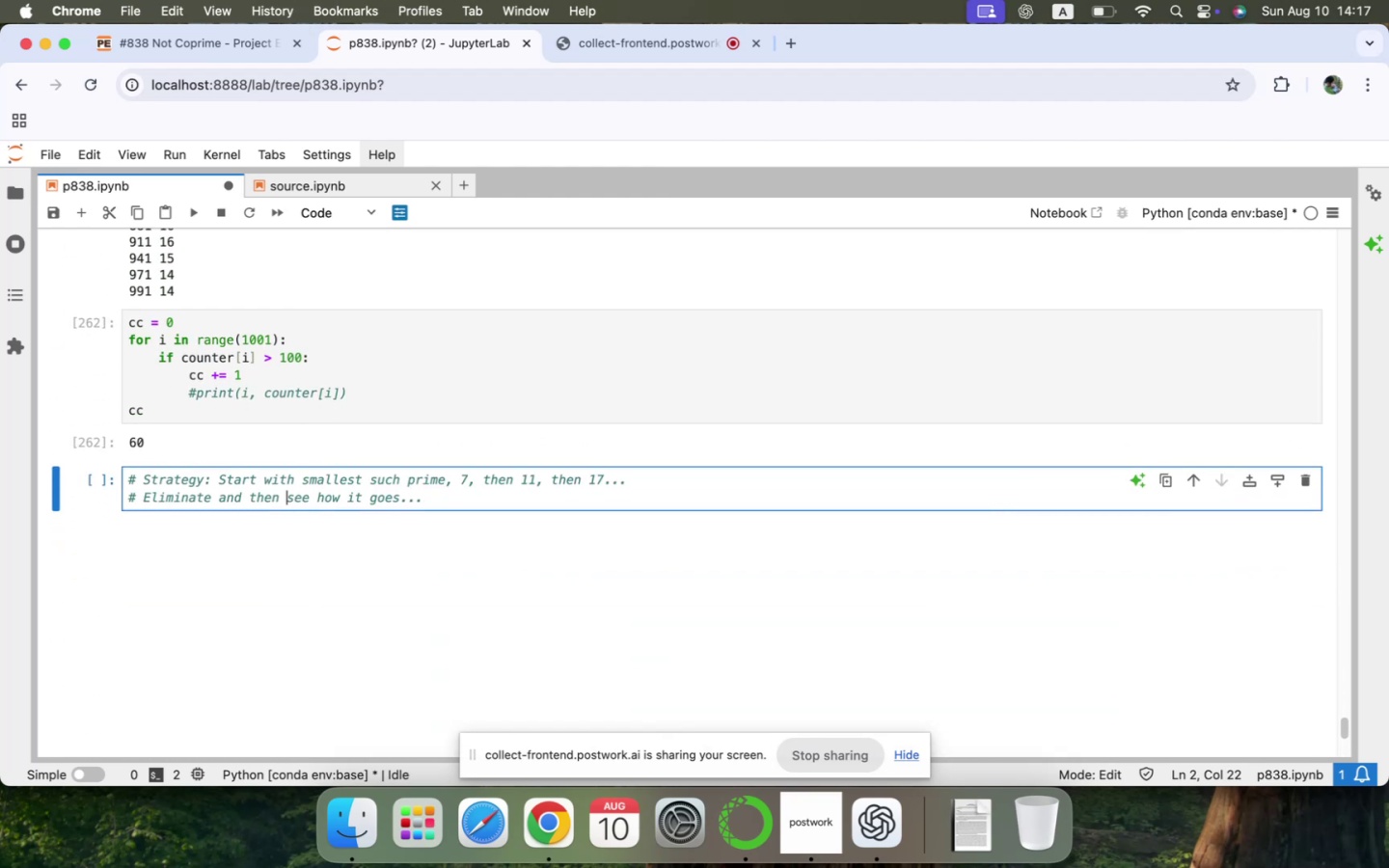 
key(ArrowDown)
 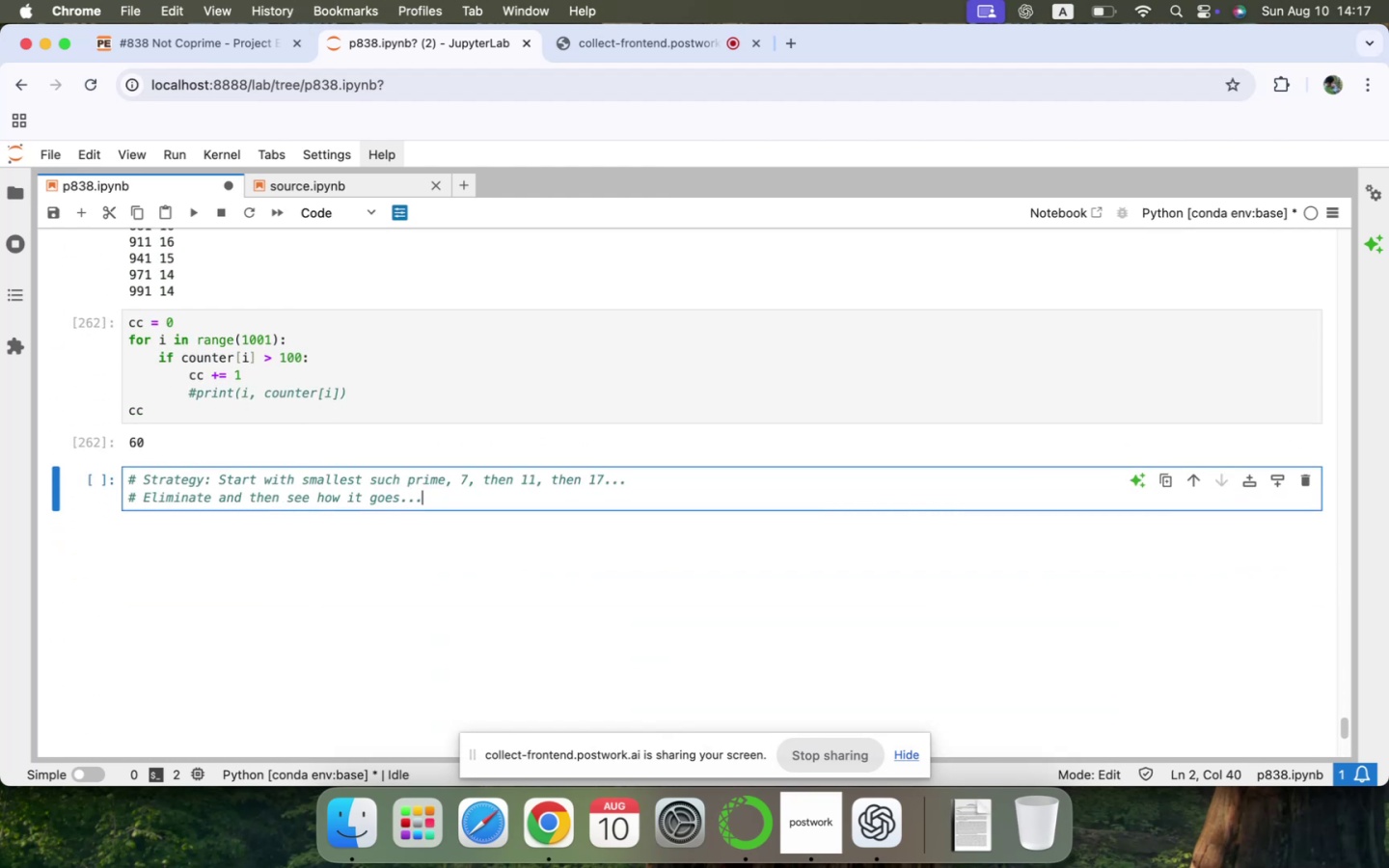 
key(Enter)
 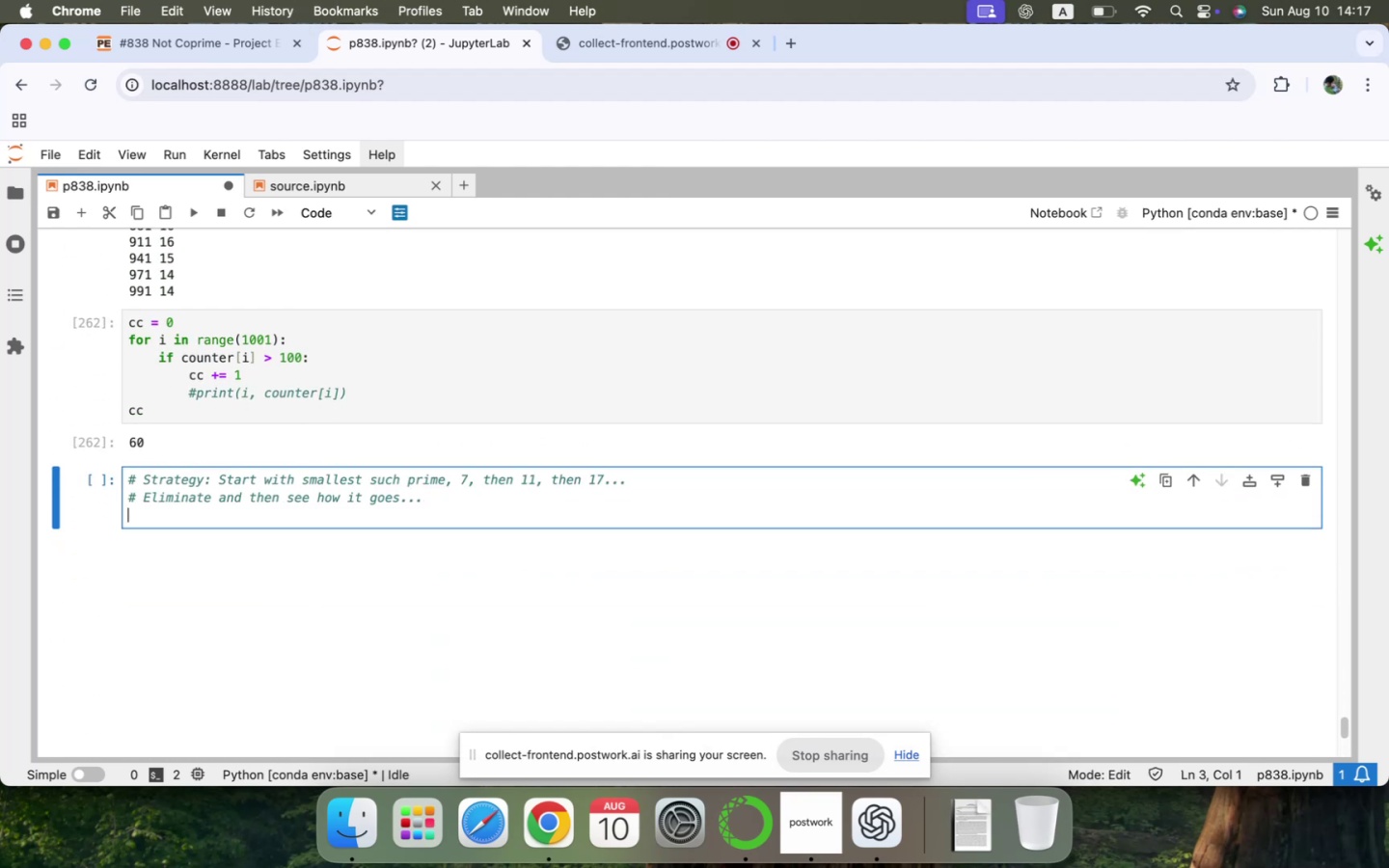 
key(Enter)
 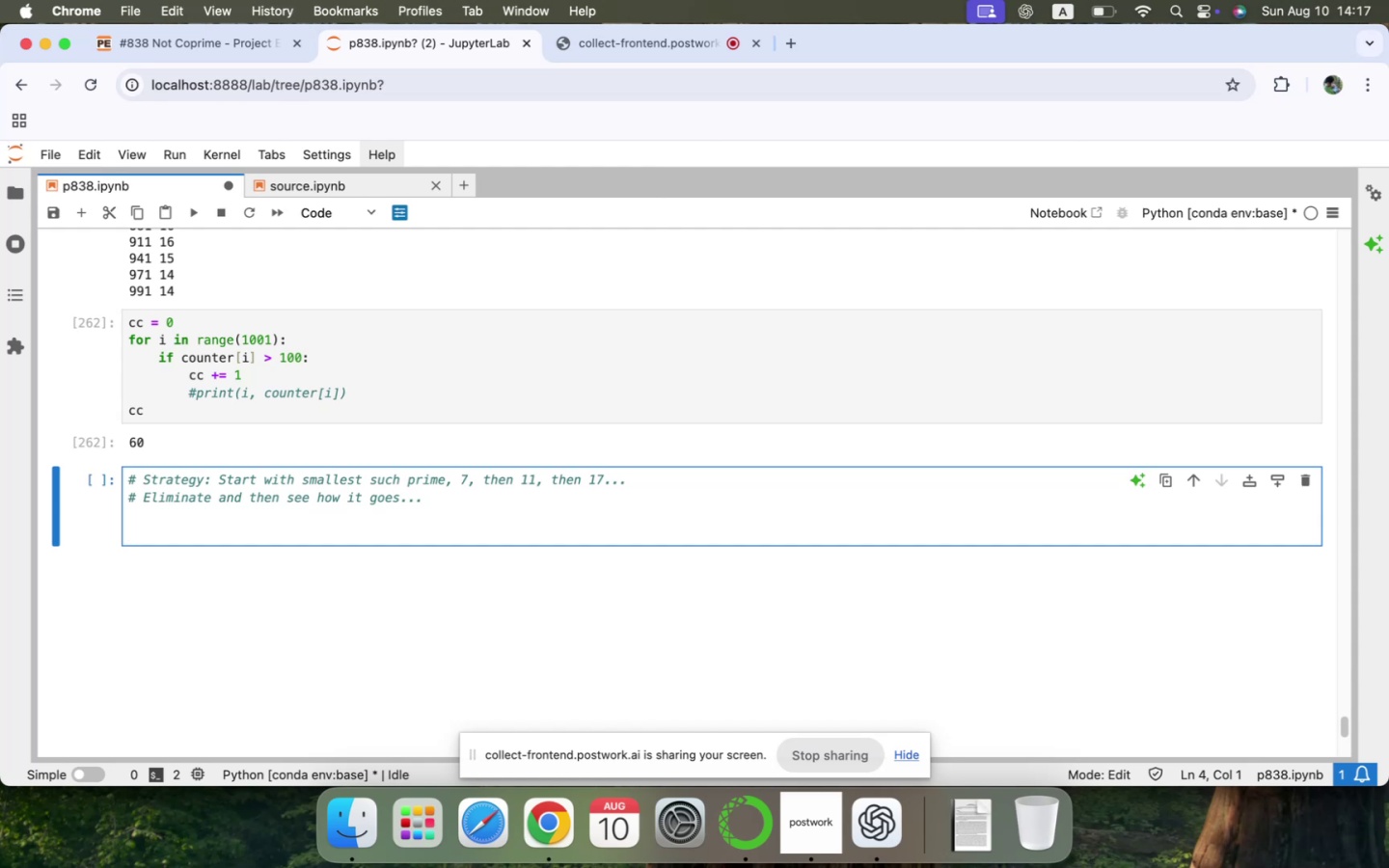 
hold_key(key=CommandLeft, duration=0.48)
 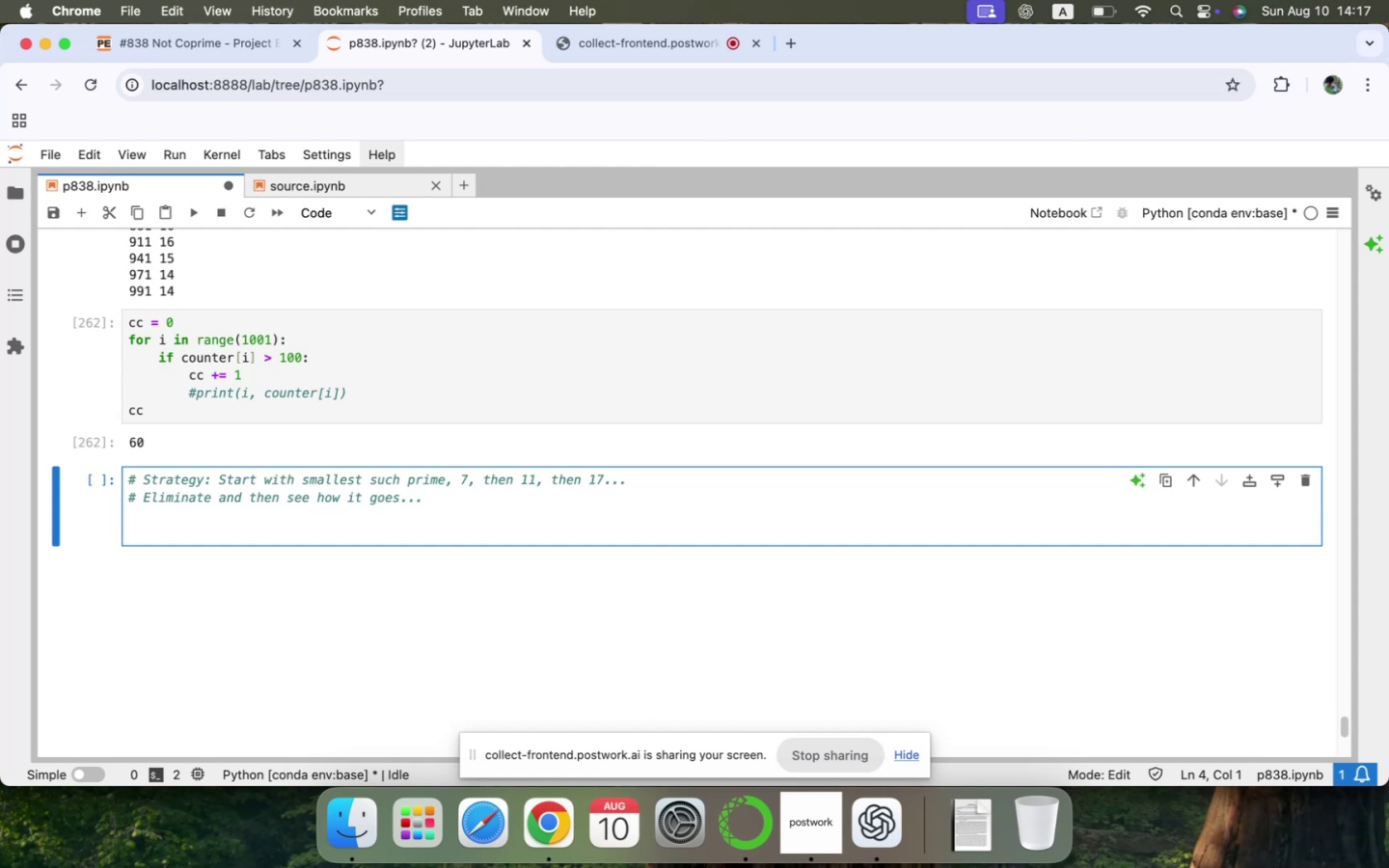 
type(Tmerged[:33)
 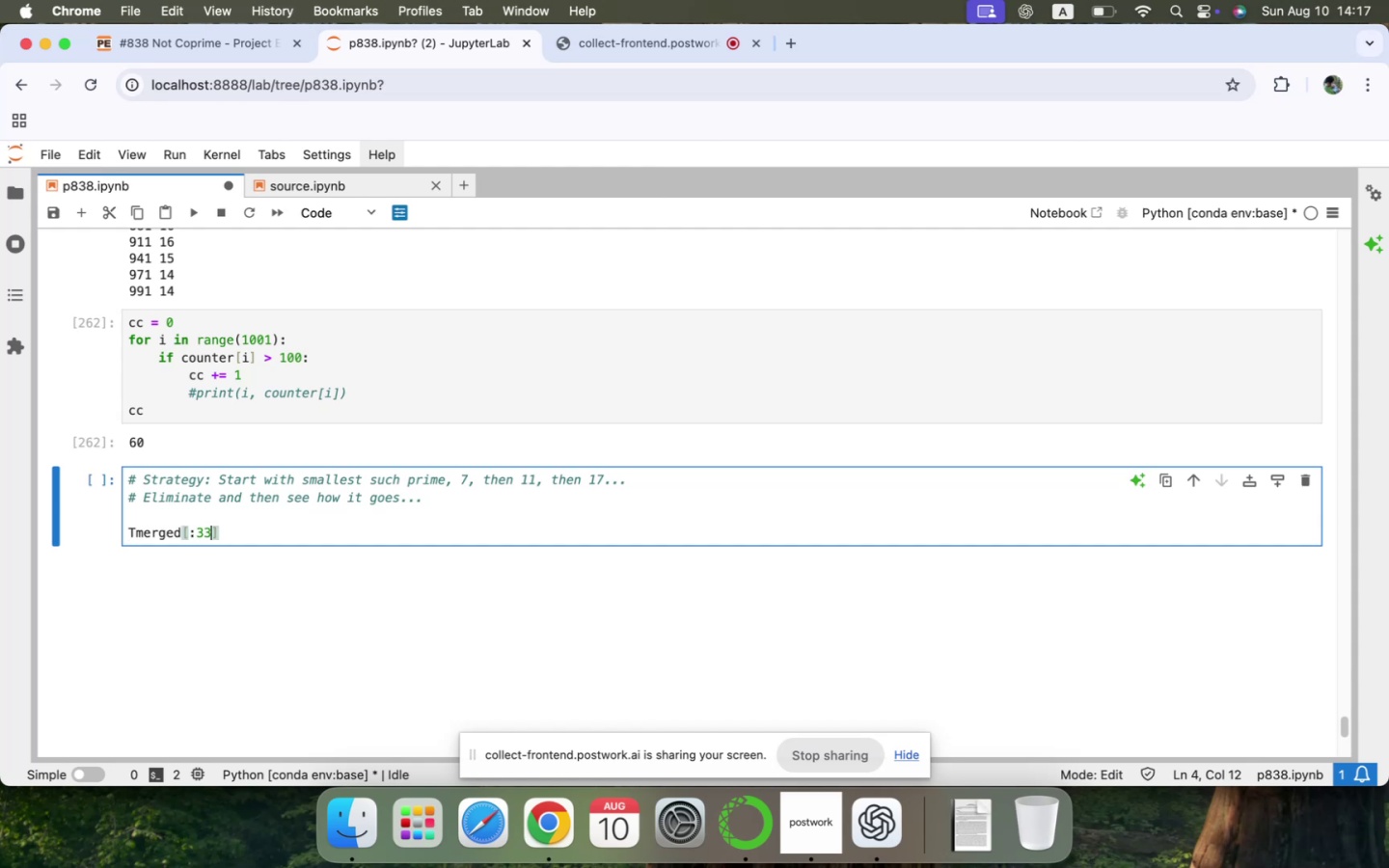 
key(Shift+Enter)
 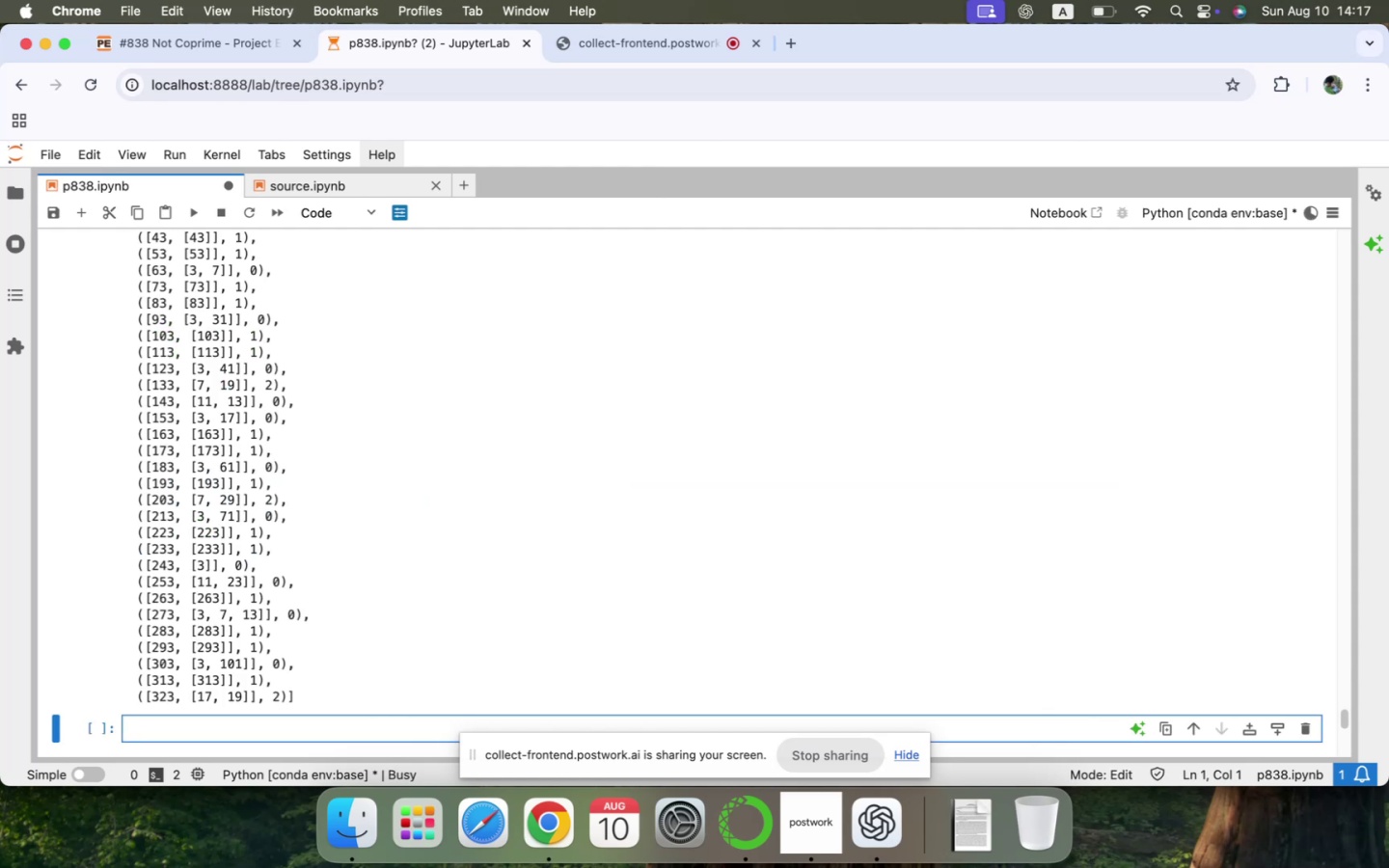 
scroll: coordinate [456, 520], scroll_direction: up, amount: 26.0
 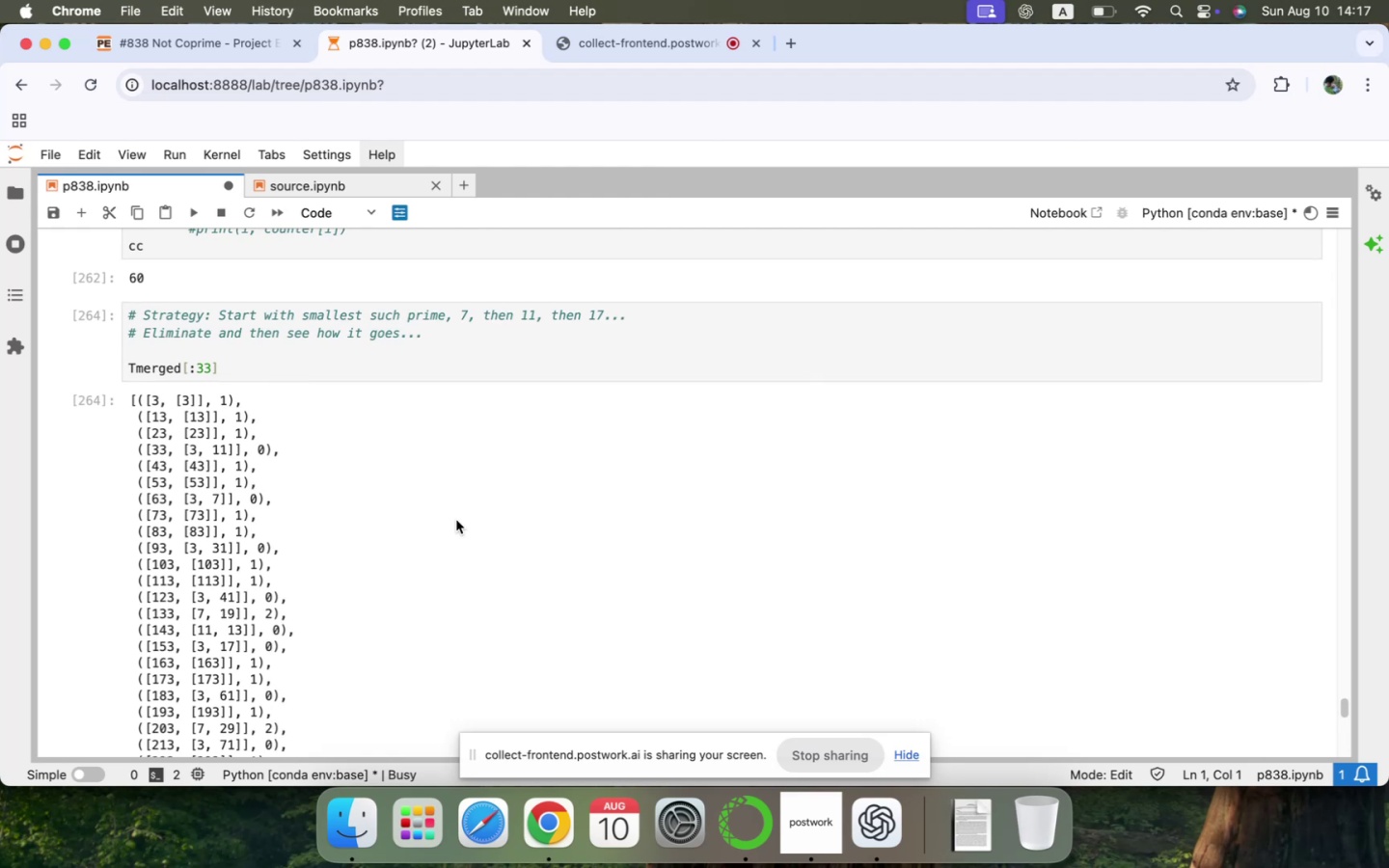 
scroll: coordinate [456, 520], scroll_direction: down, amount: 43.0
 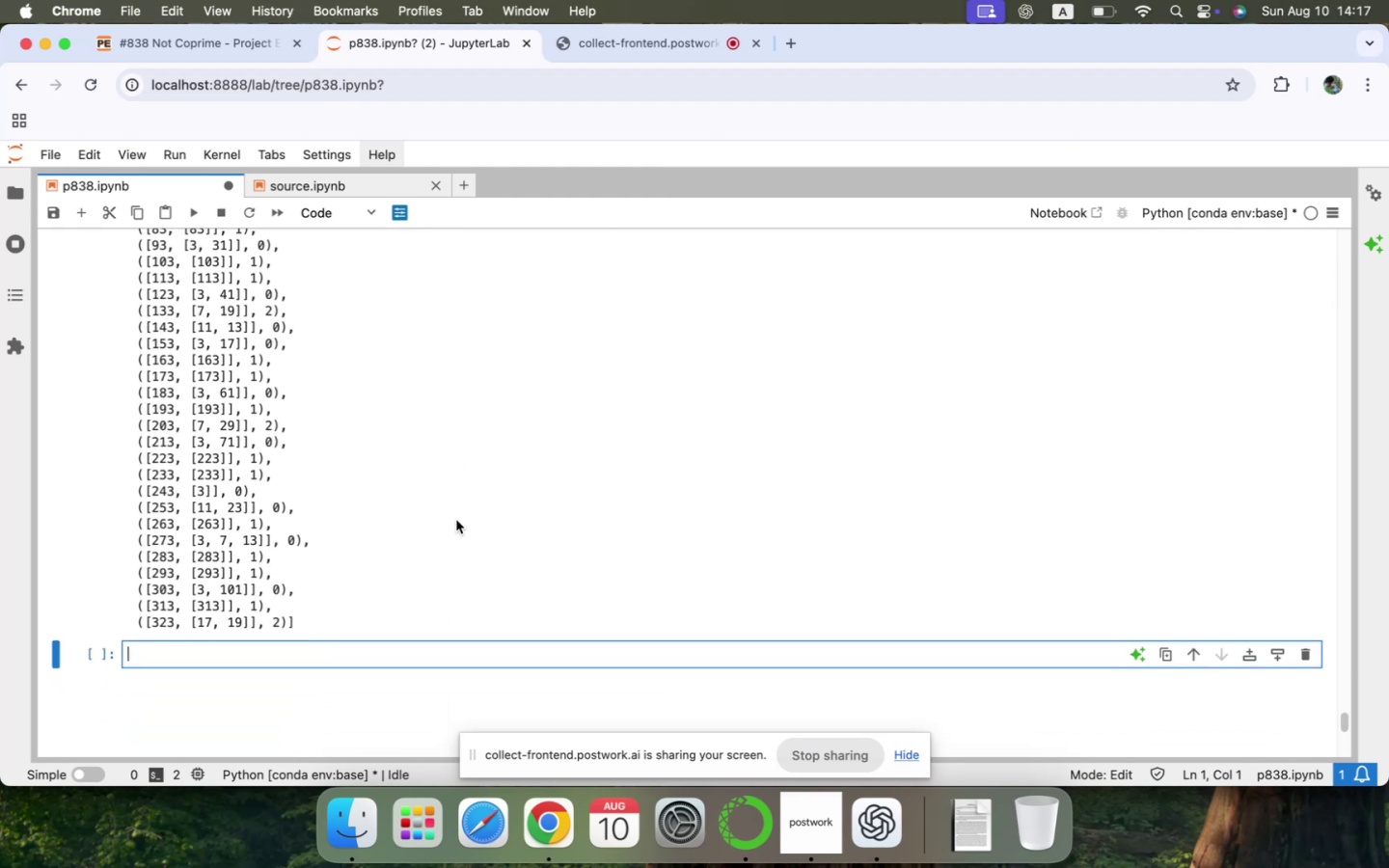 
wait(5.4)
 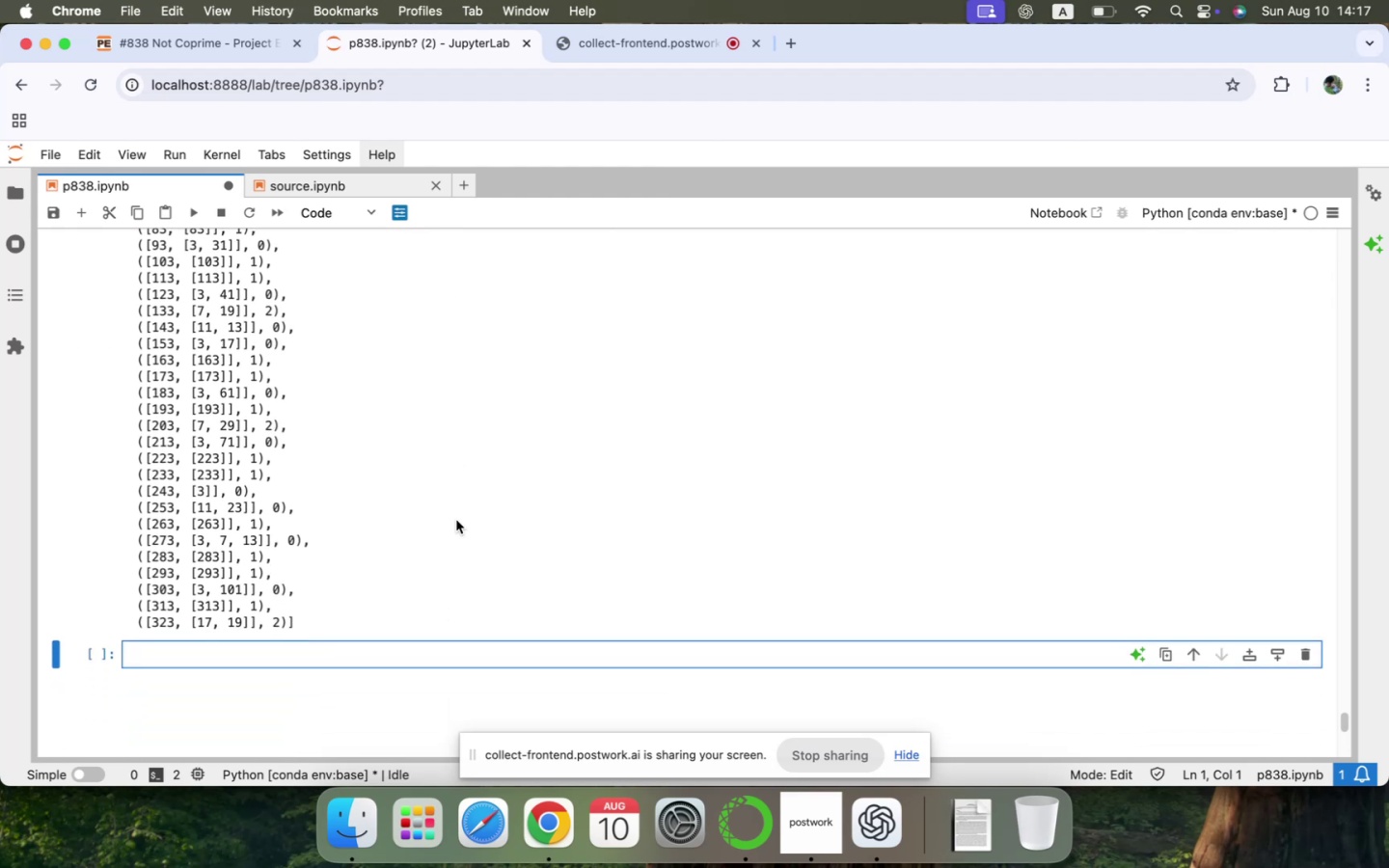 
scroll: coordinate [456, 520], scroll_direction: up, amount: 44.0
 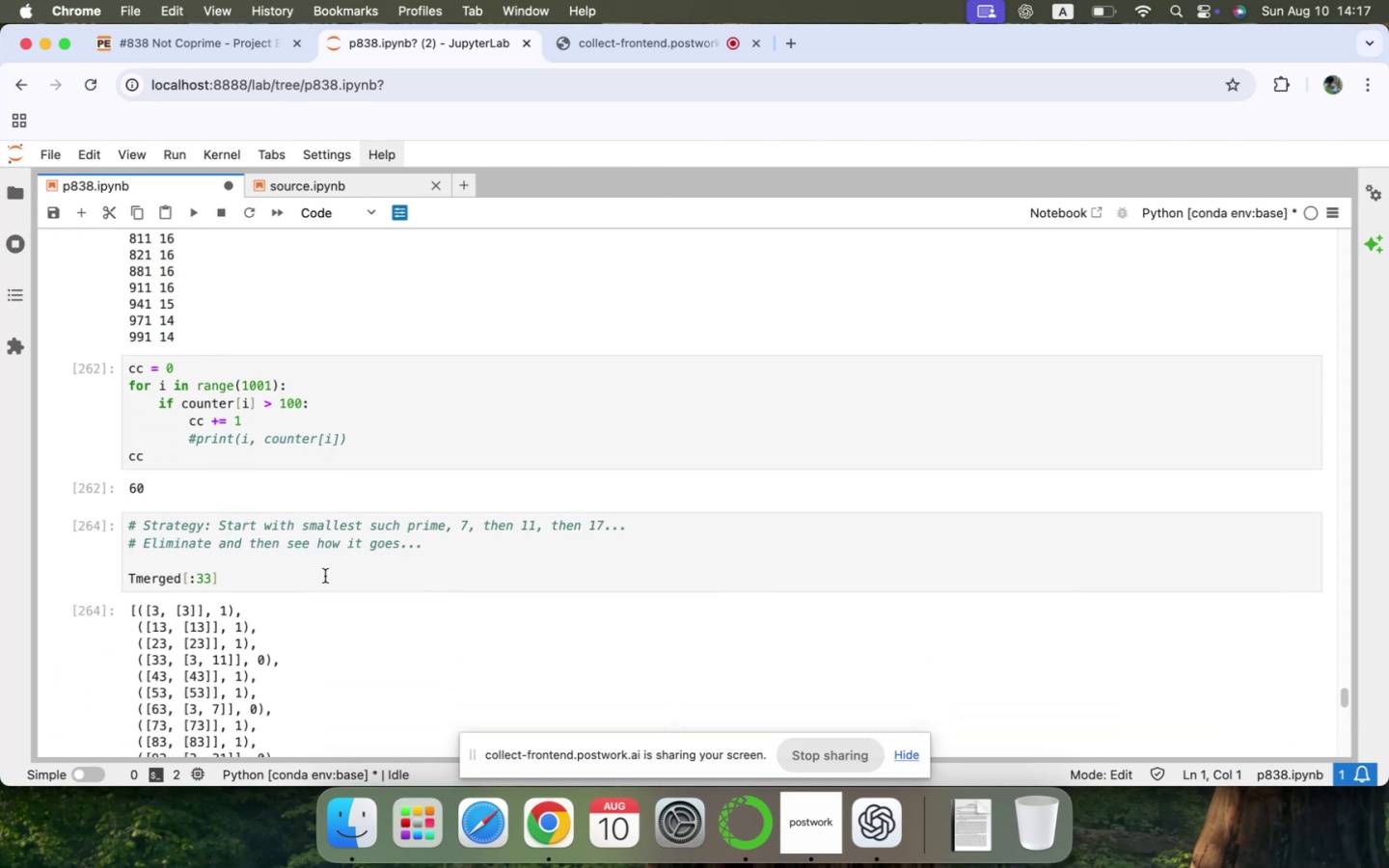 
left_click([325, 575])
 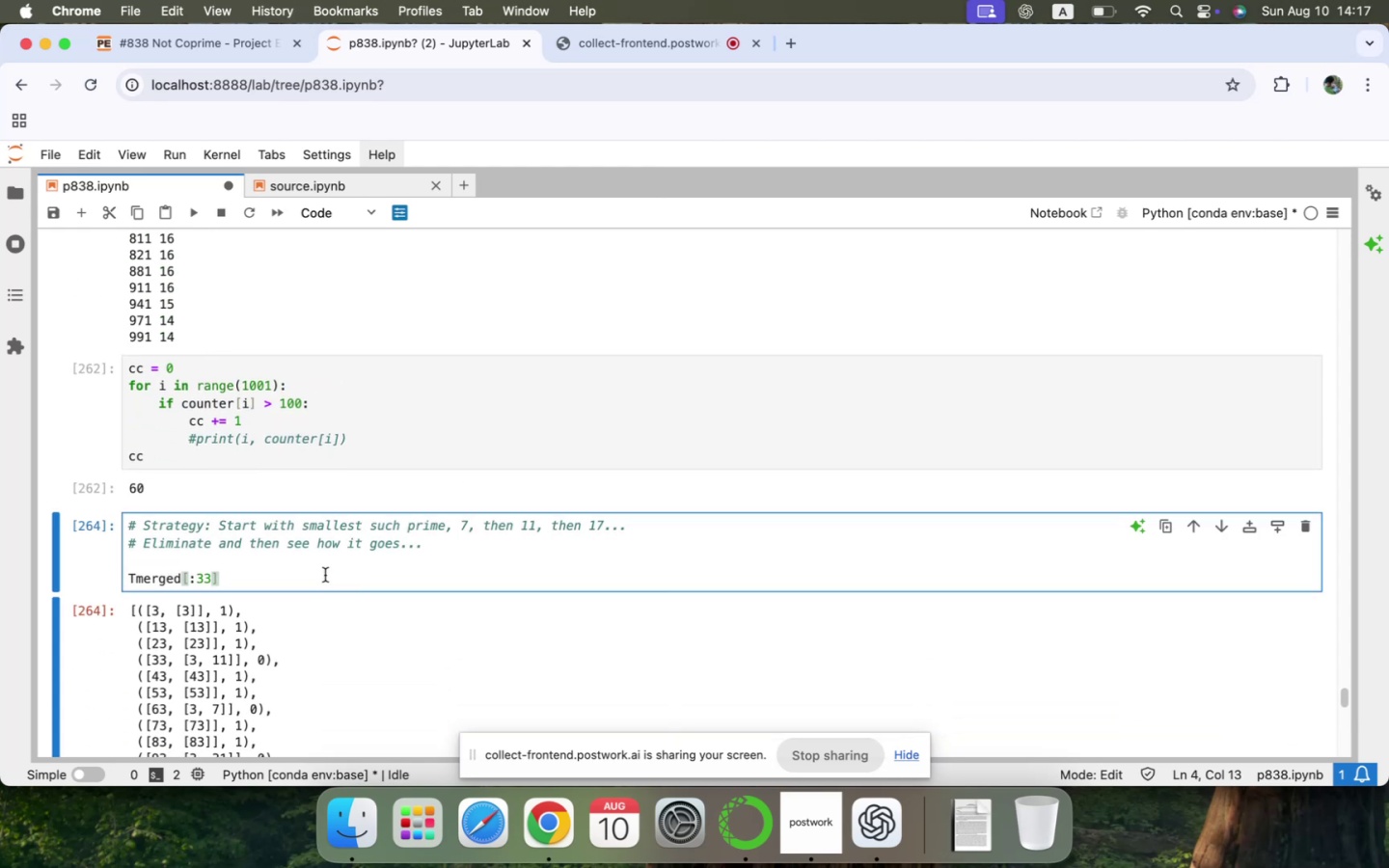 
key(ArrowUp)
 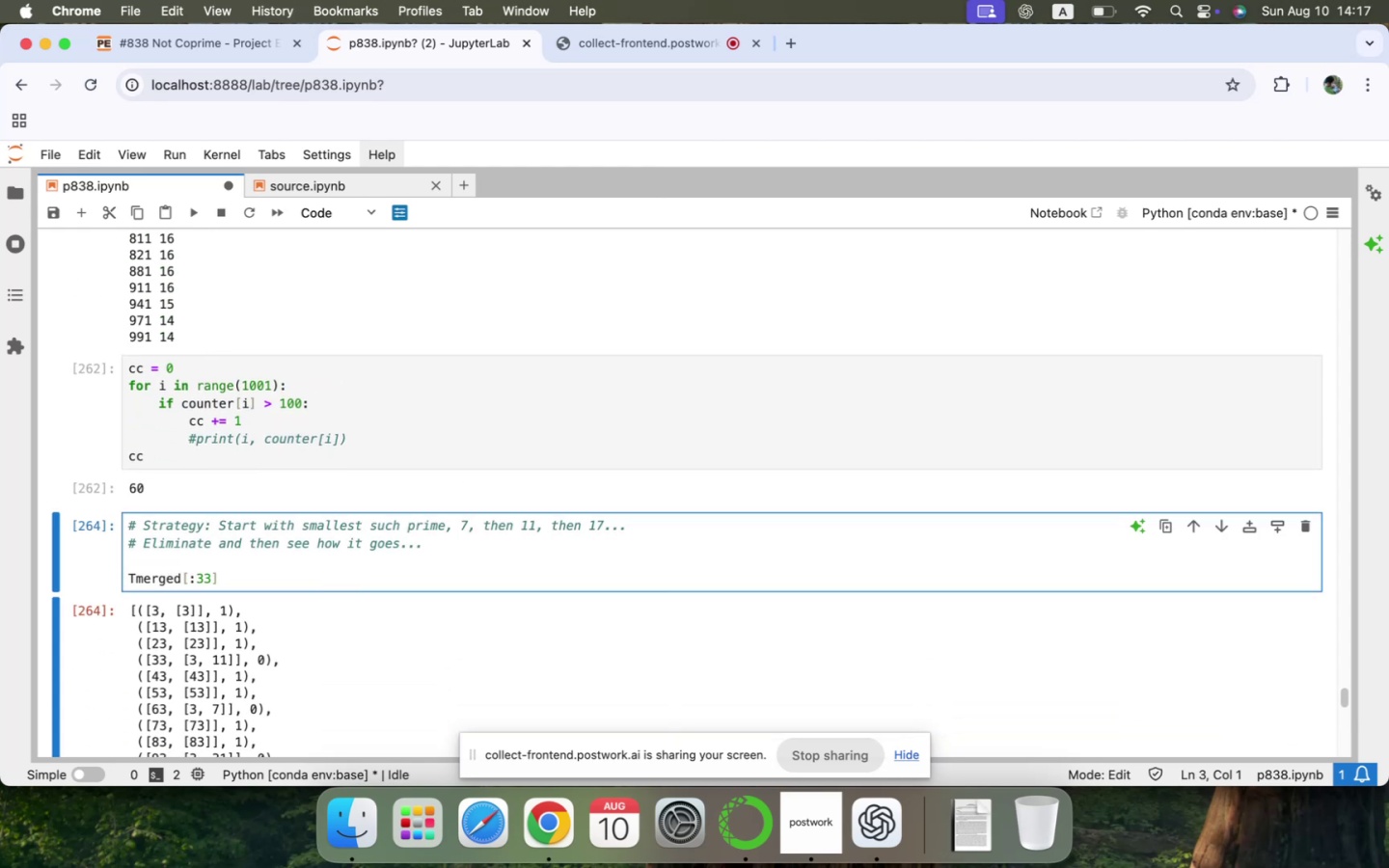 
type(# remember )
key(Backspace)
type(; Tmerged is the central information. Every candidates prime fact and classification is listed...)
 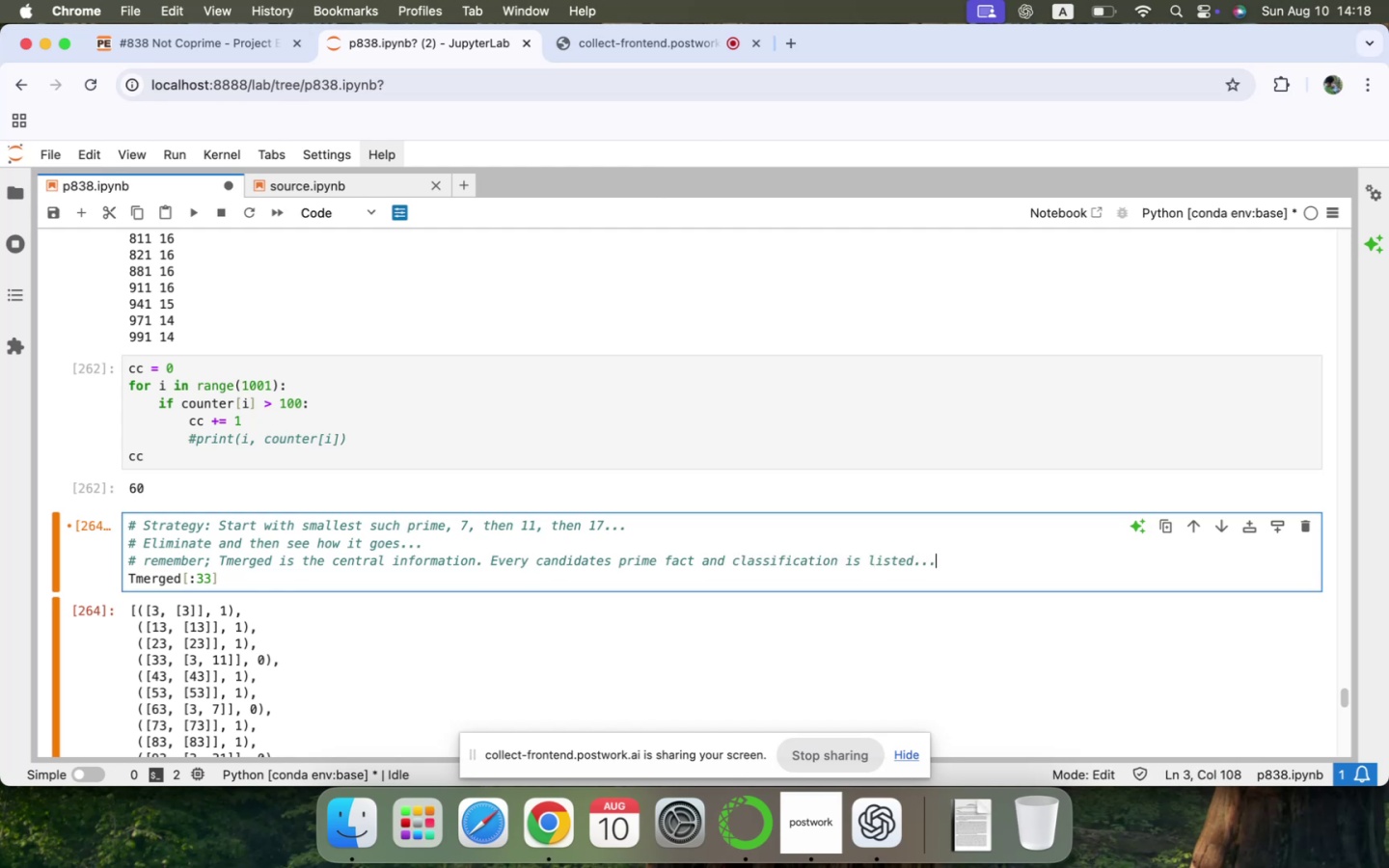 
scroll: coordinate [323, 559], scroll_direction: down, amount: 21.0
 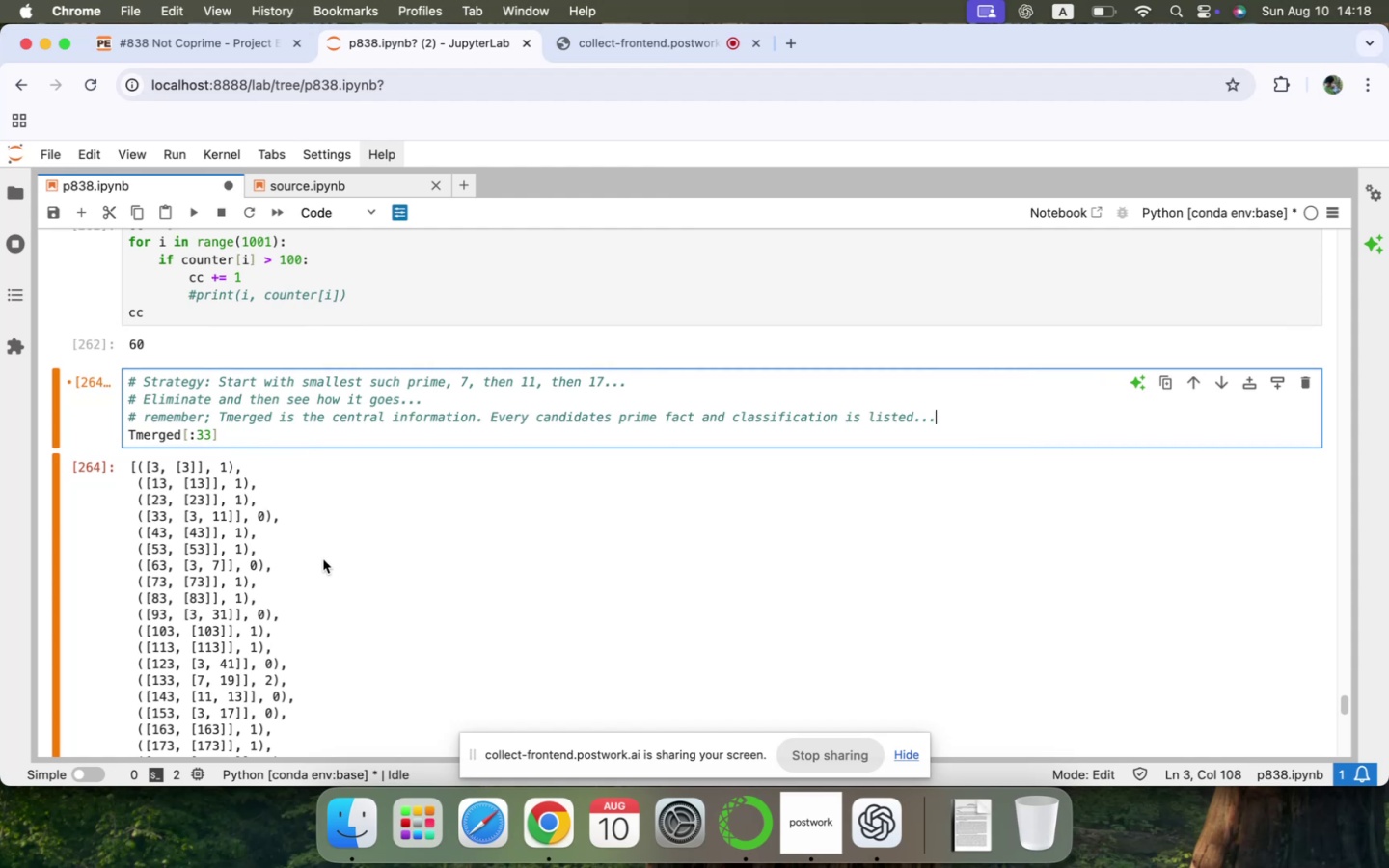 
wait(5.92)
 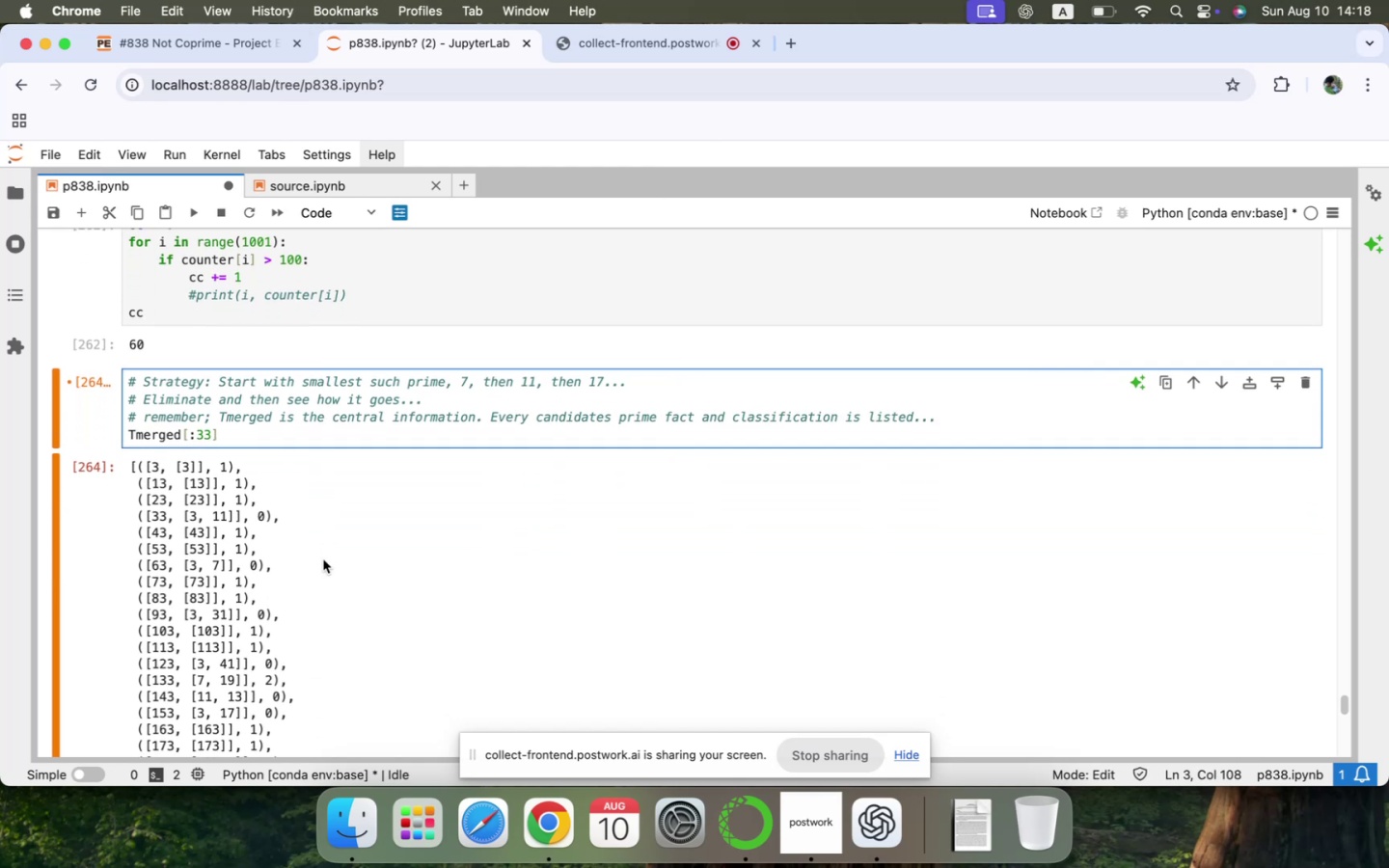 
scroll: coordinate [323, 559], scroll_direction: down, amount: 12.0
 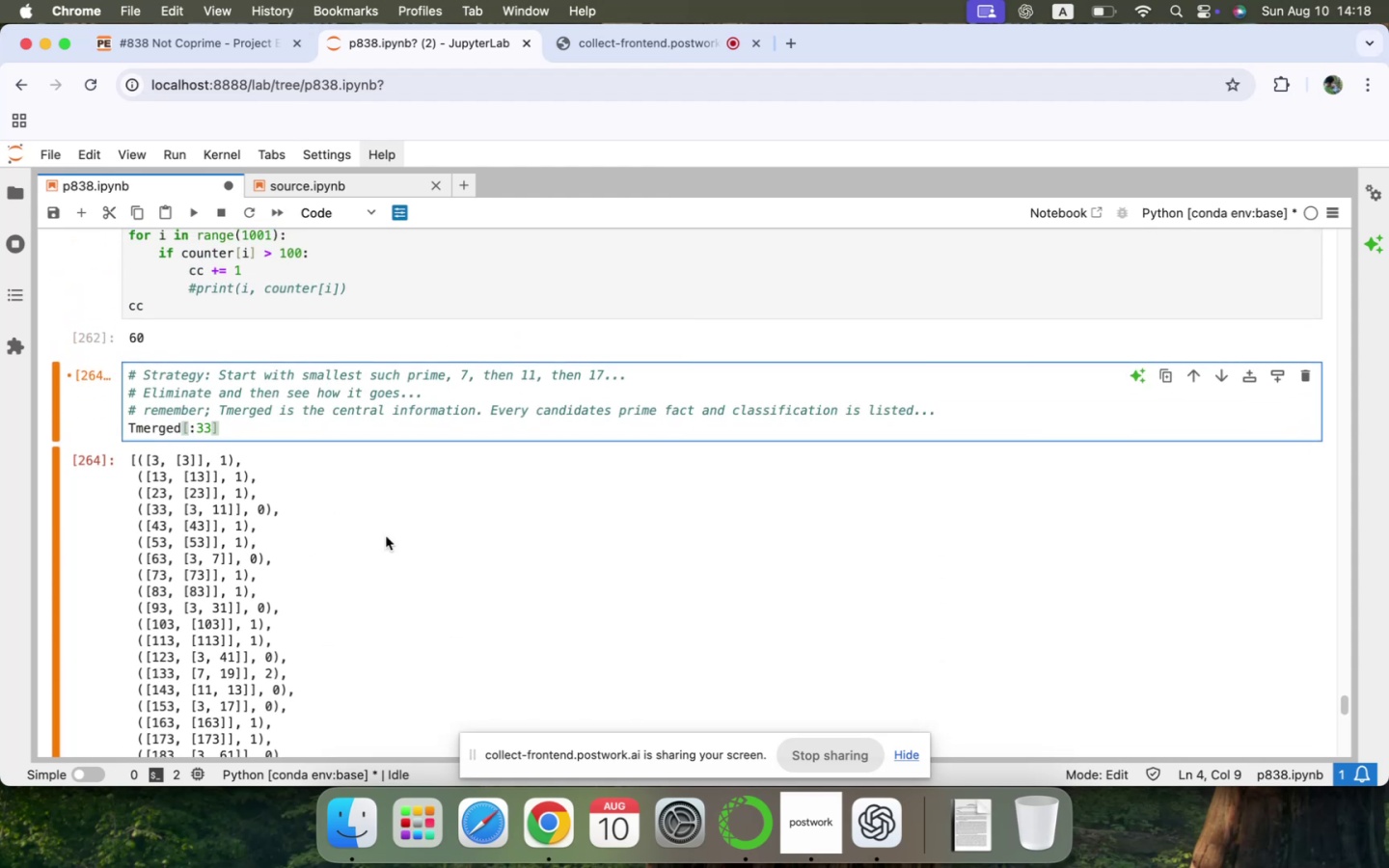 
type(11333)
 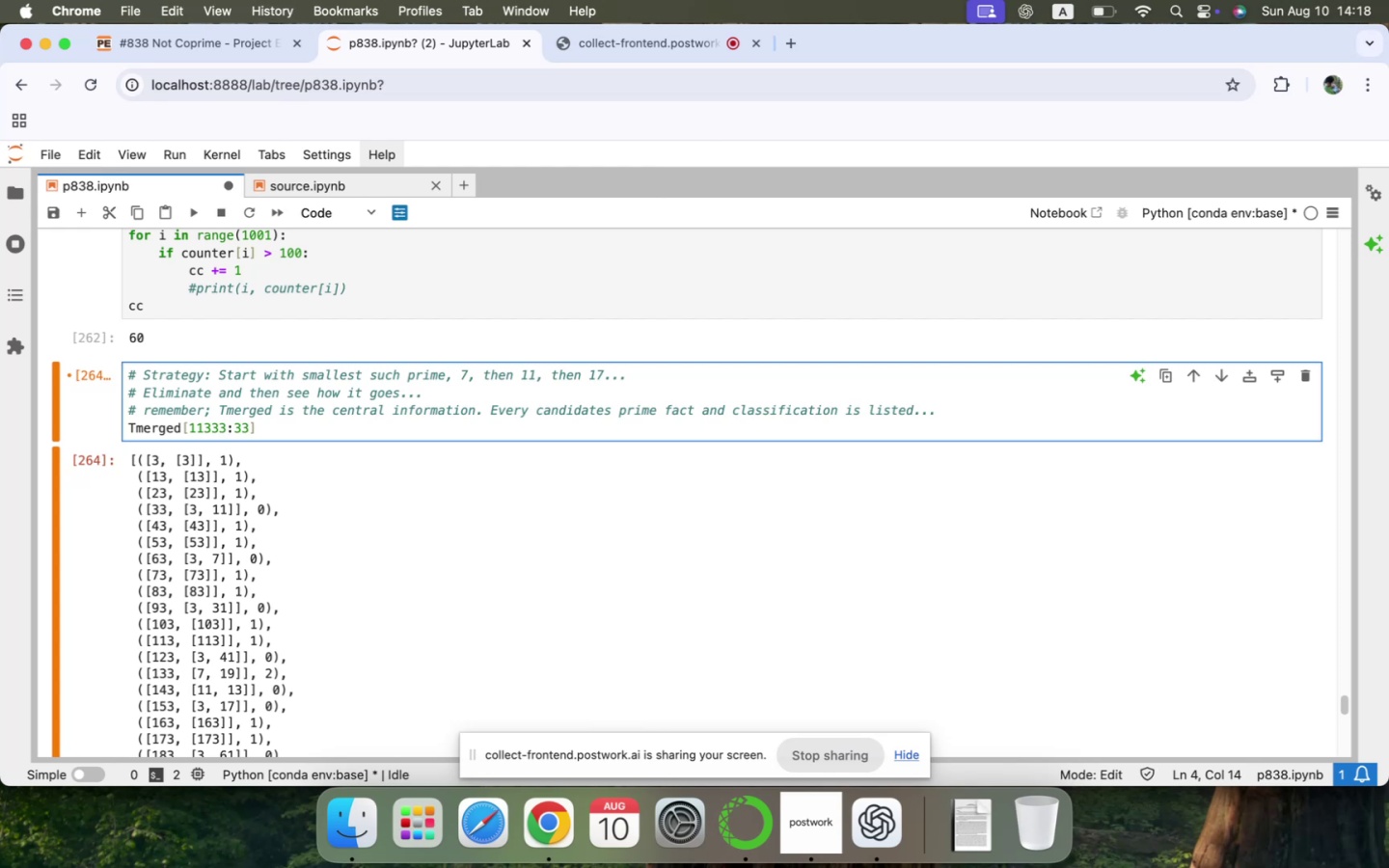 
key(ArrowRight)
 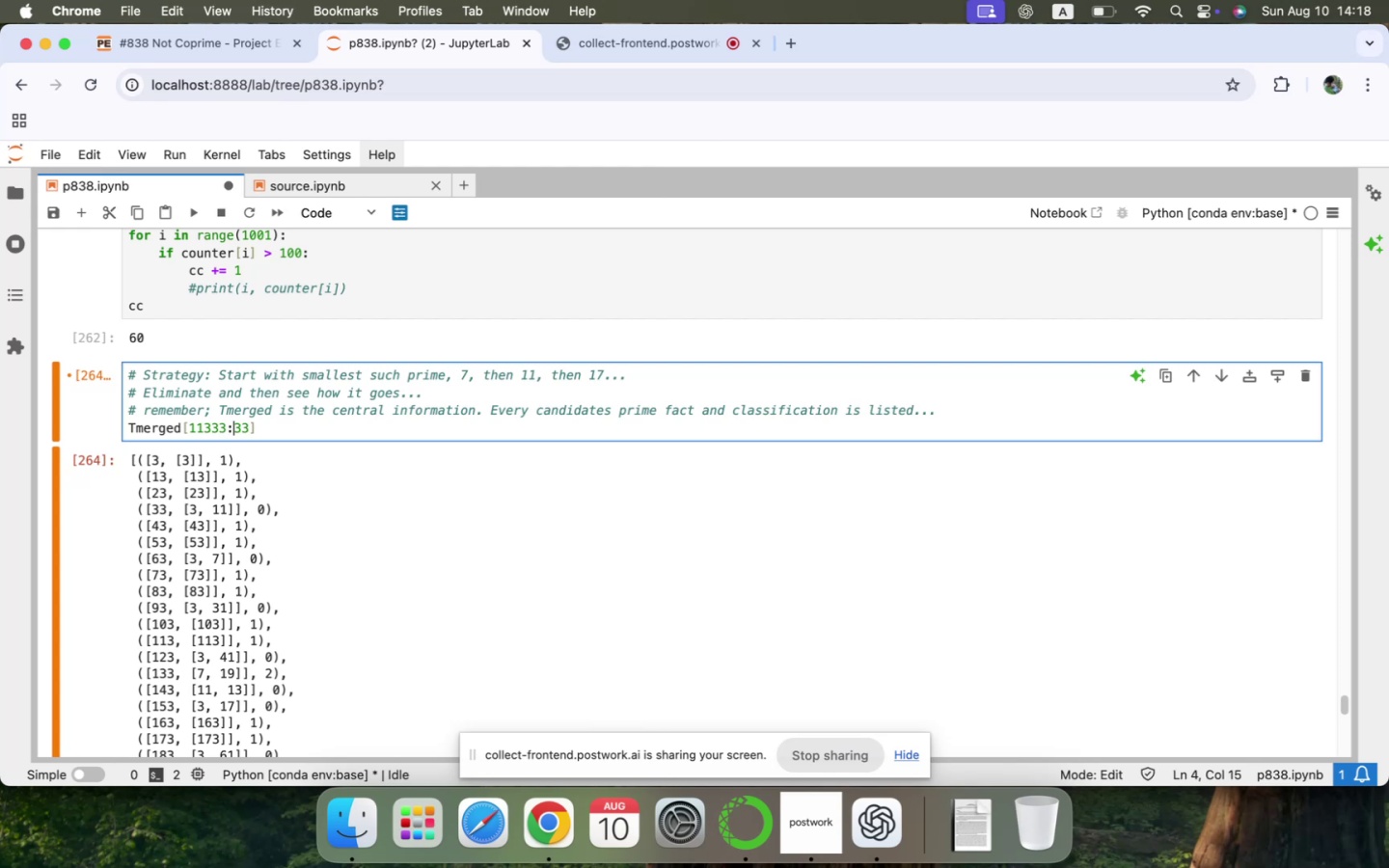 
key(ArrowRight)
 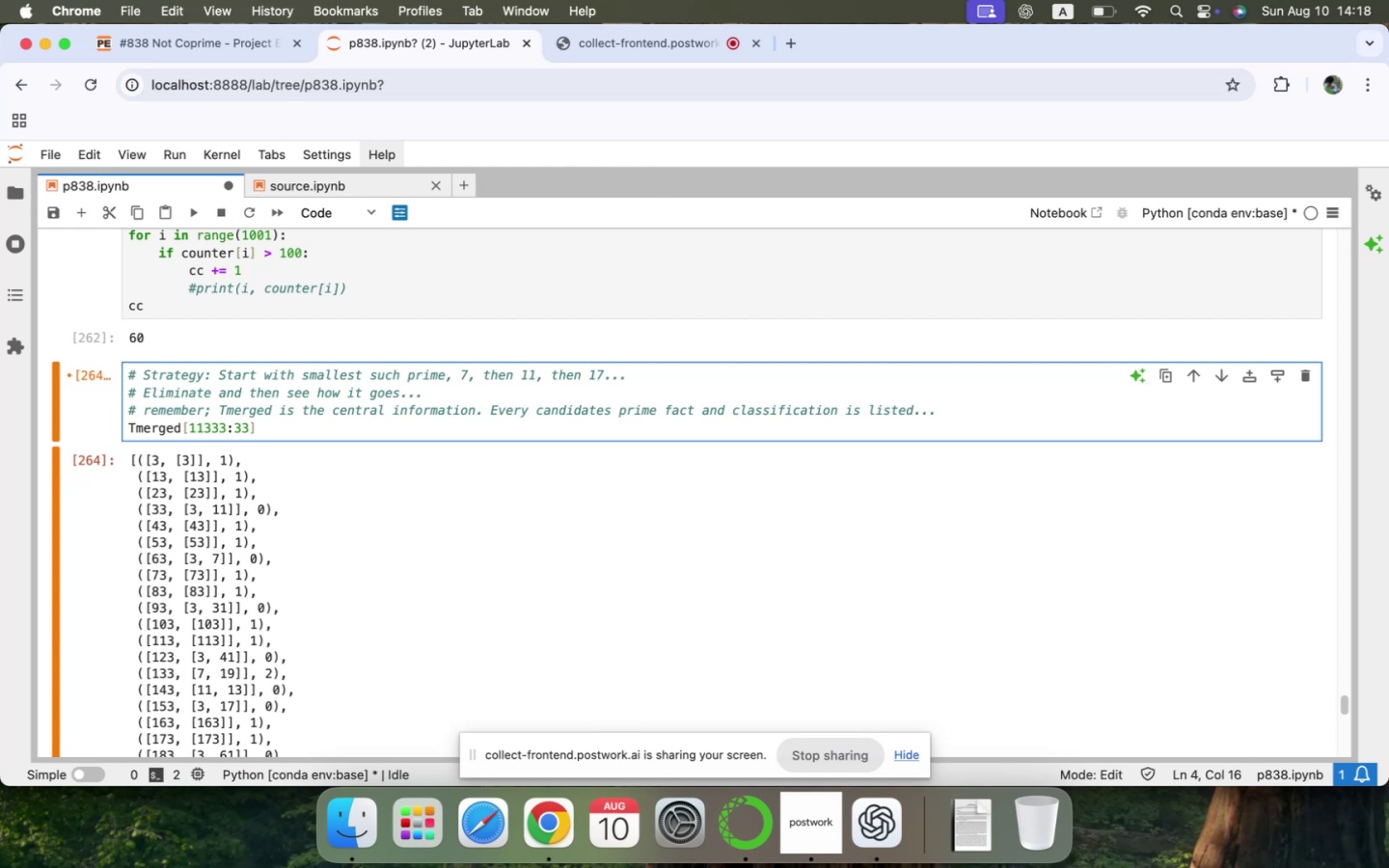 
key(ArrowLeft)
 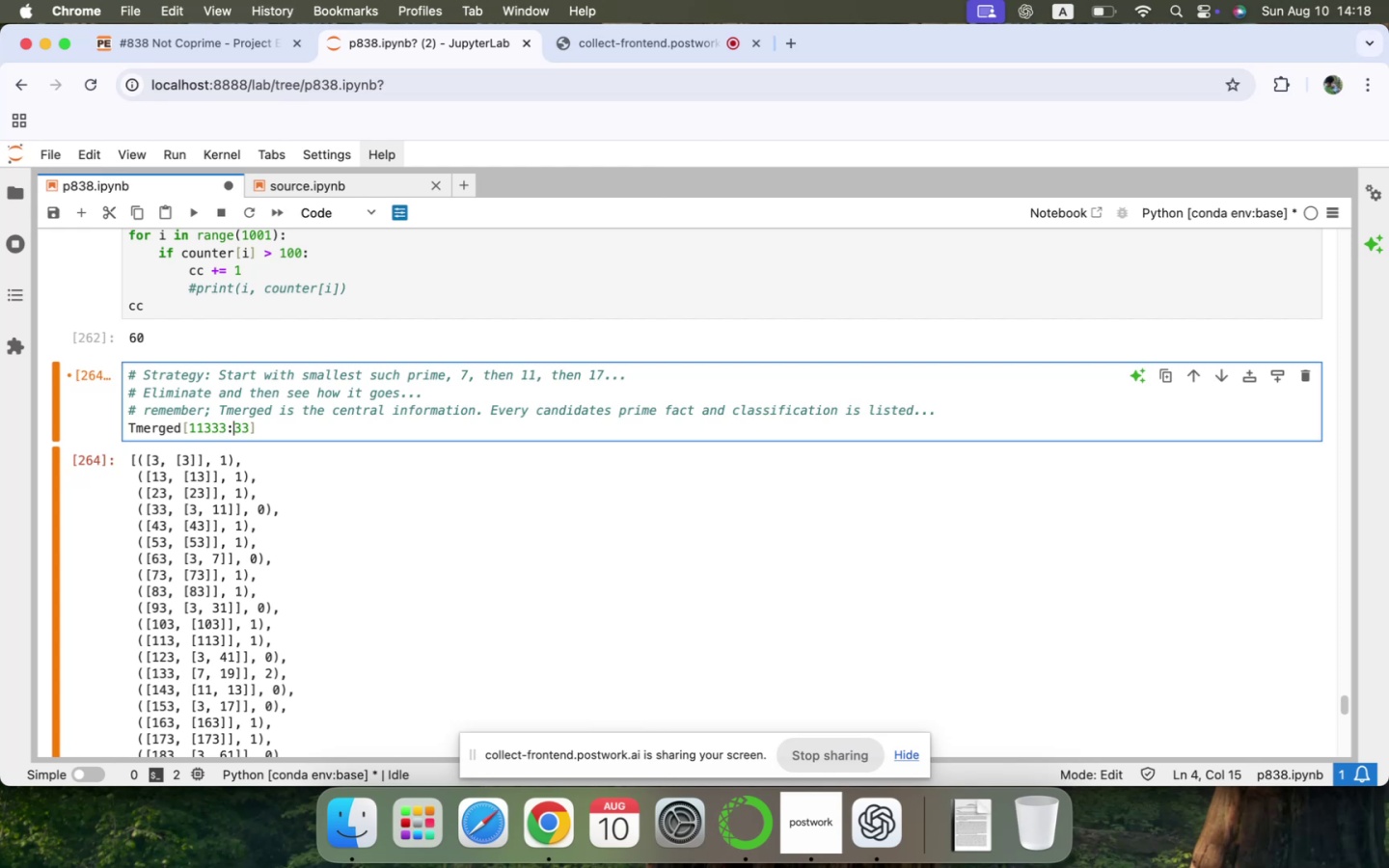 
type(114)
 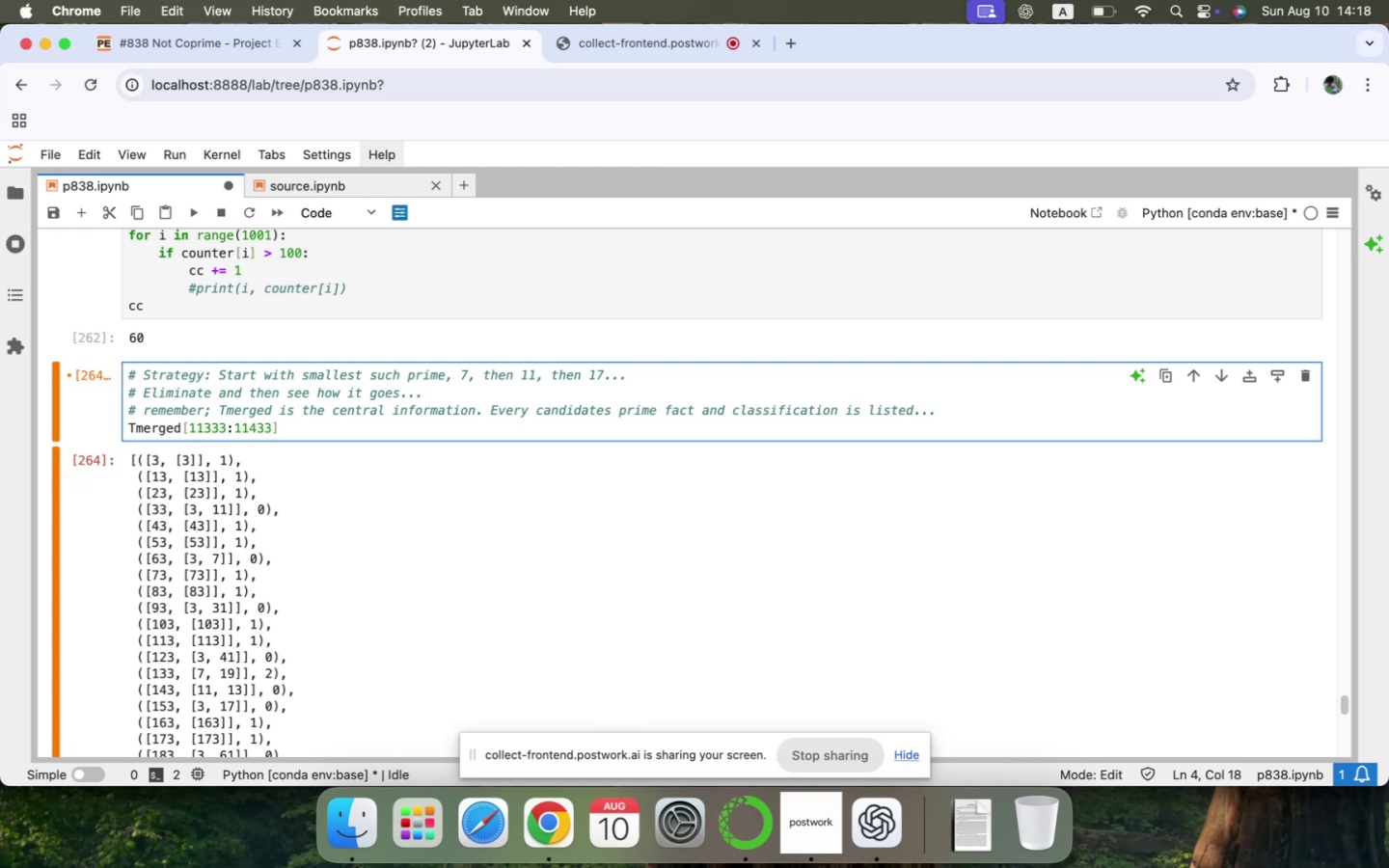 
key(Shift+Enter)
 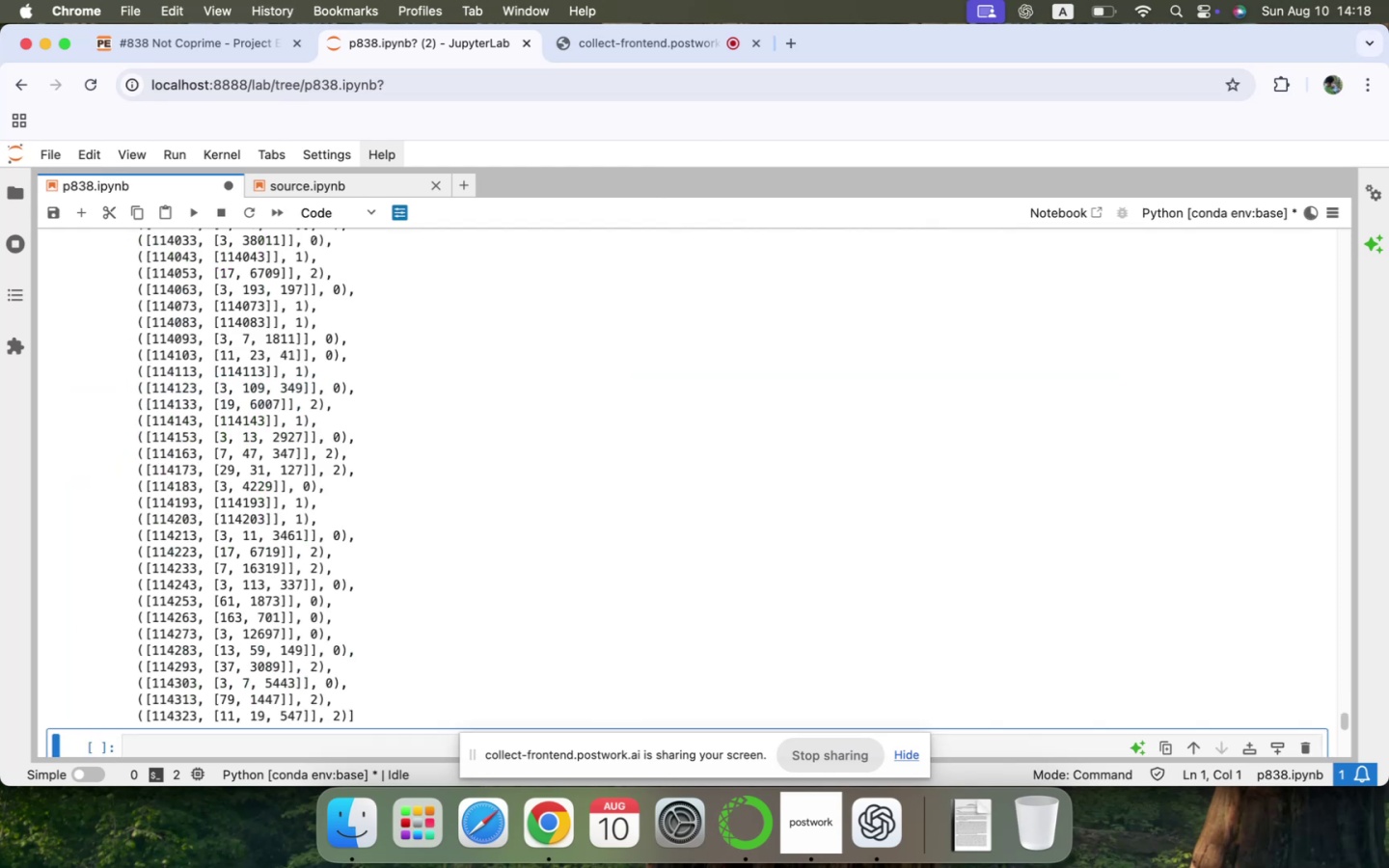 
scroll: coordinate [386, 536], scroll_direction: up, amount: 40.0
 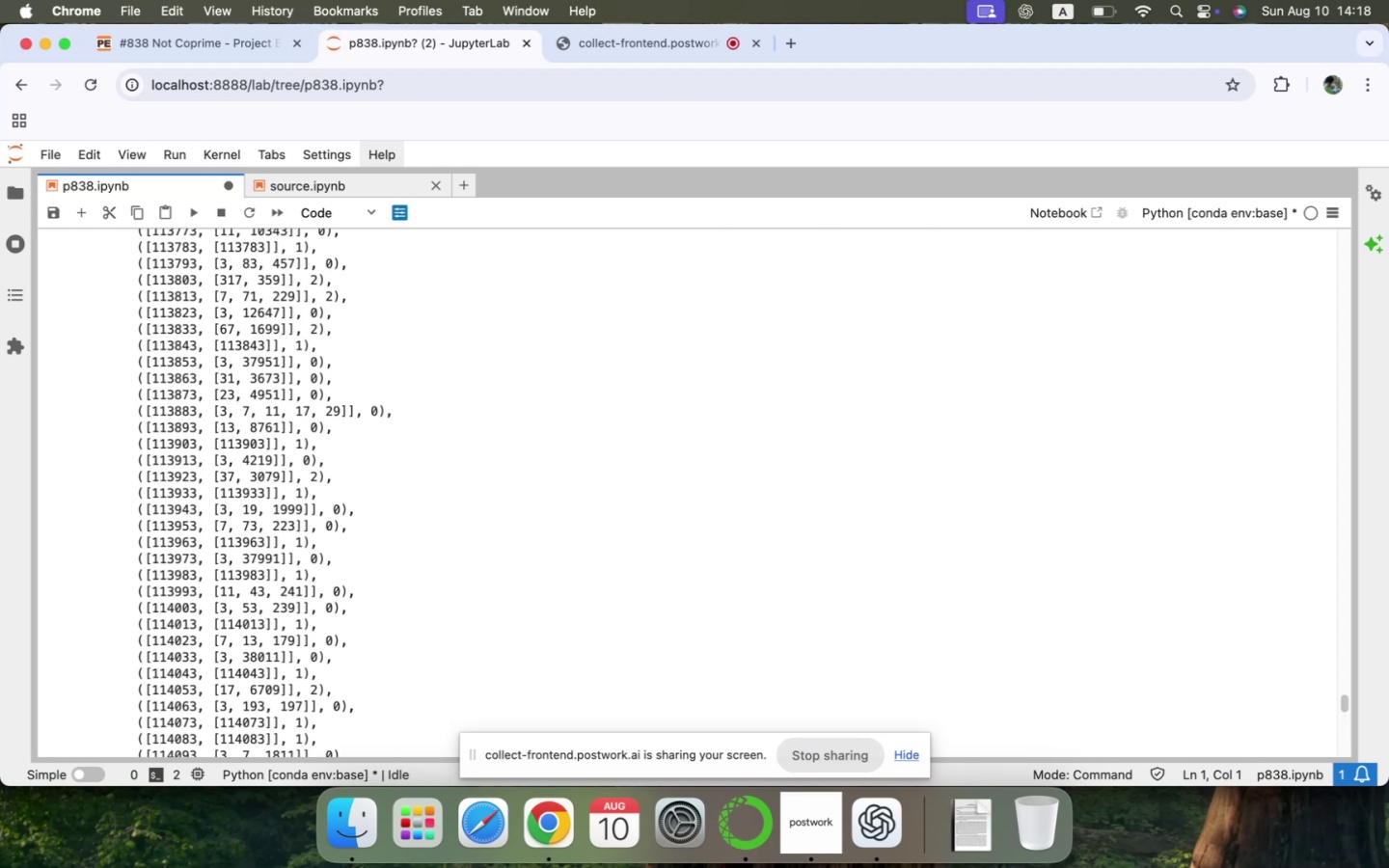 
wait(5.4)
 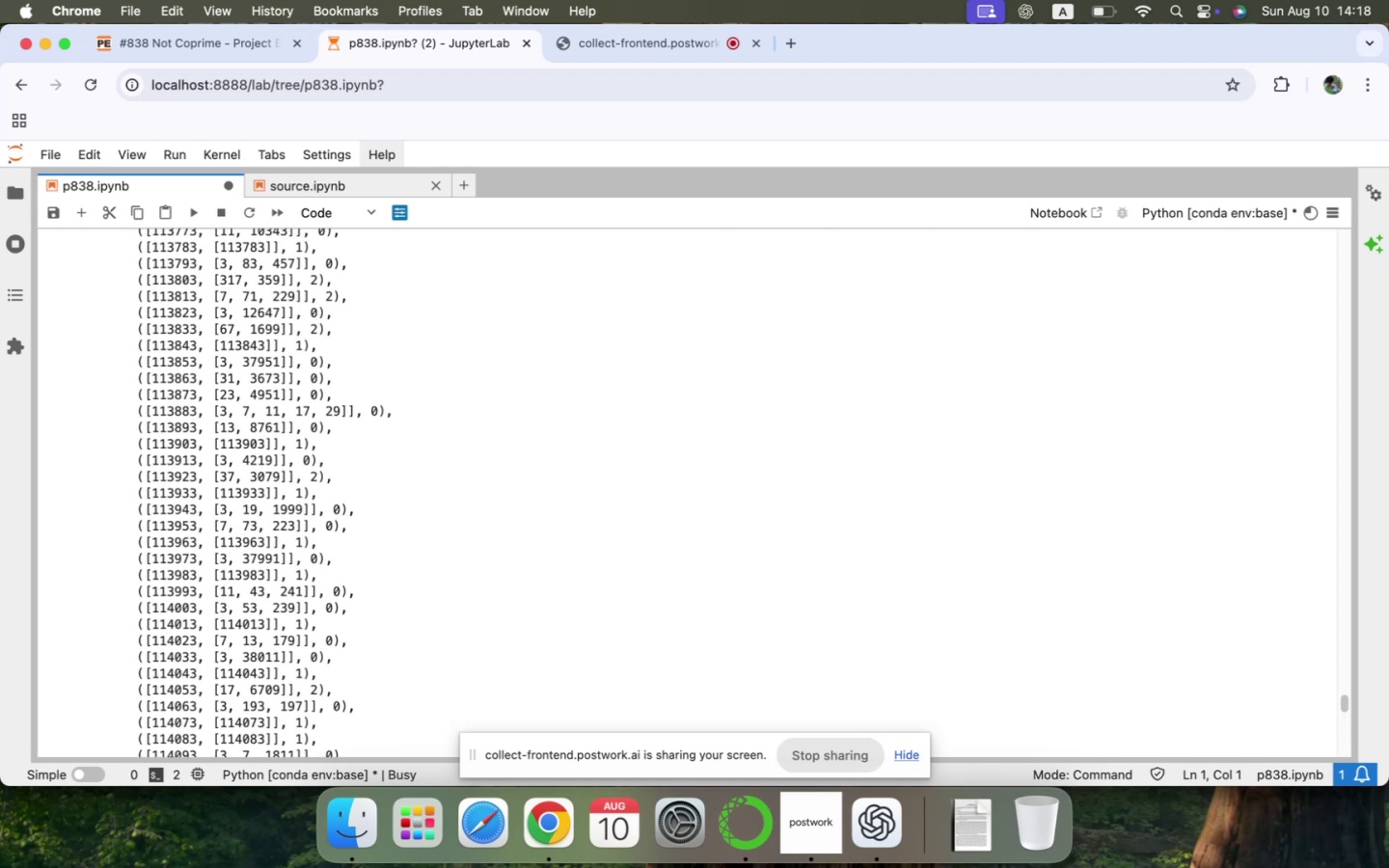 
scroll: coordinate [386, 536], scroll_direction: up, amount: 9.0
 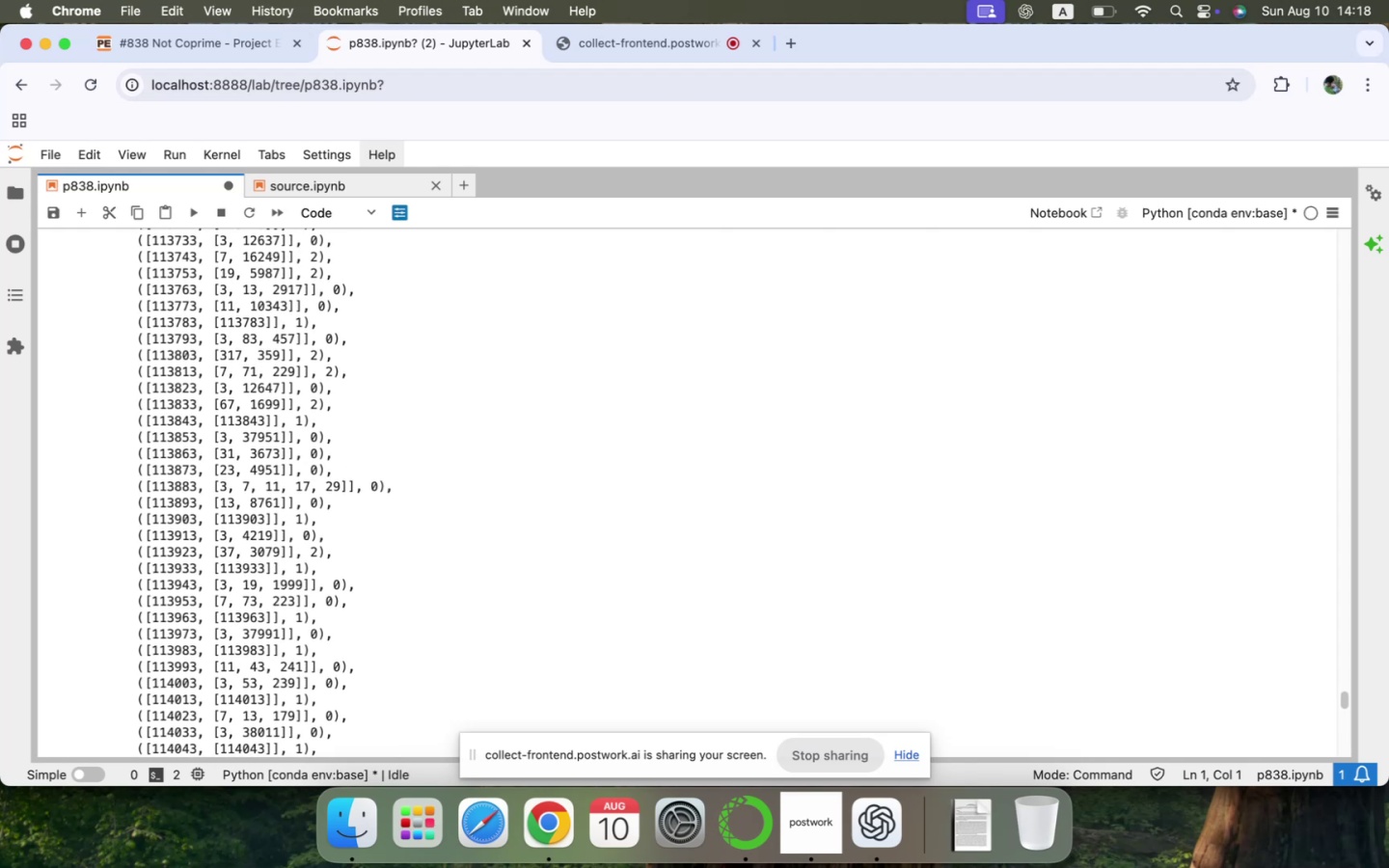 